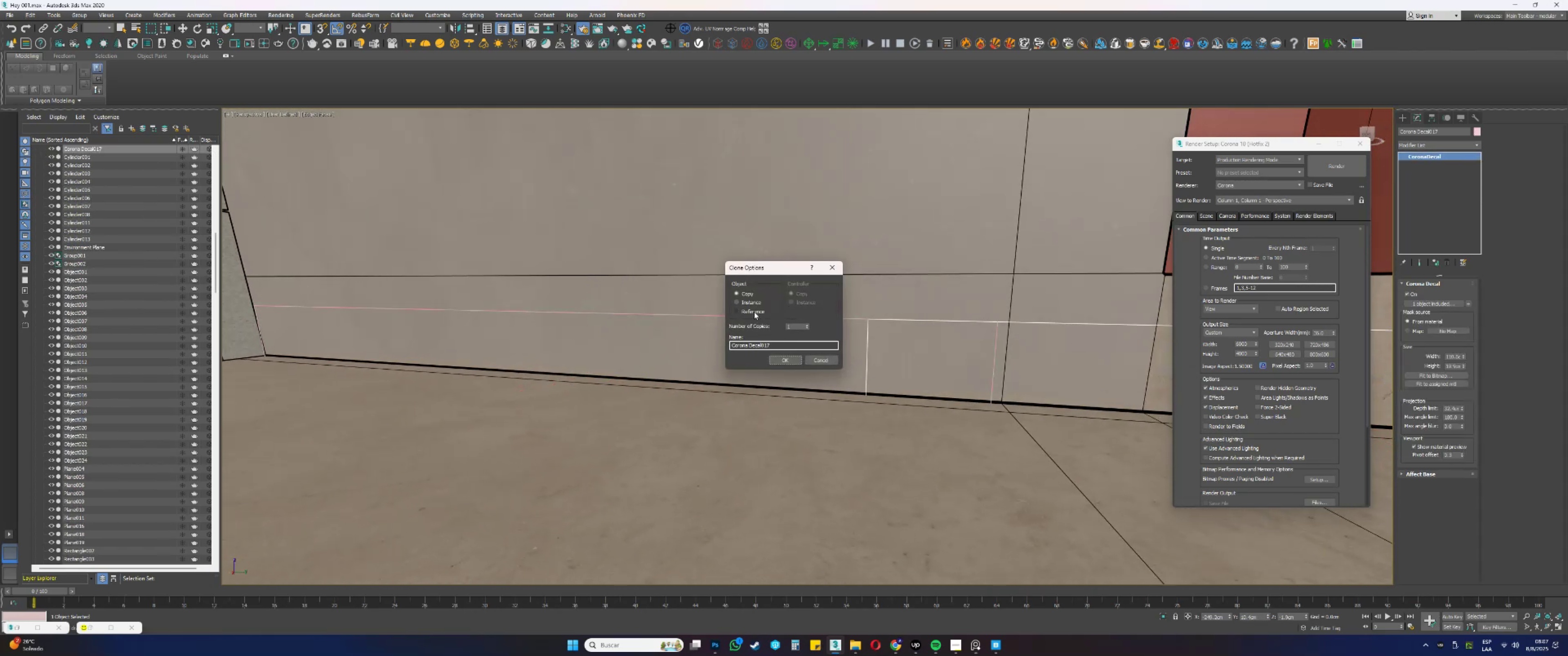 
left_click([745, 302])
 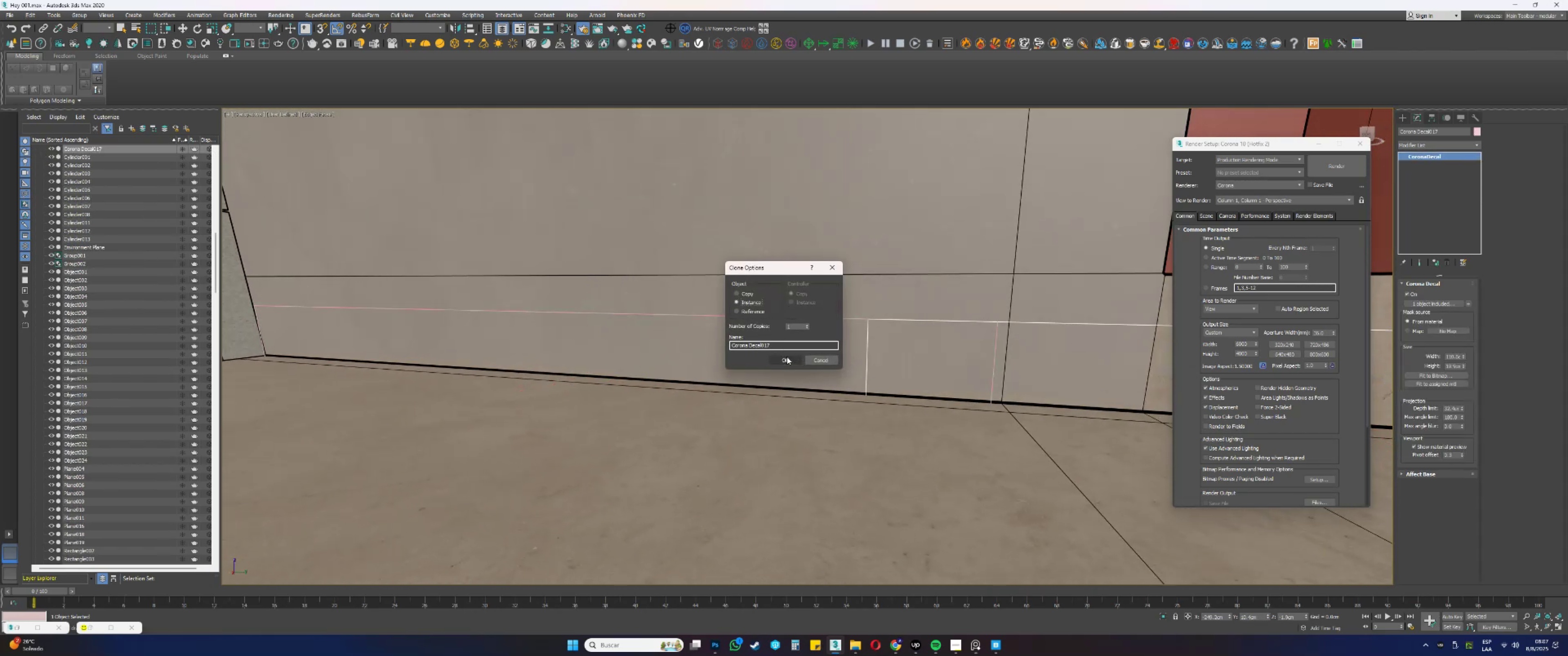 
left_click([787, 357])
 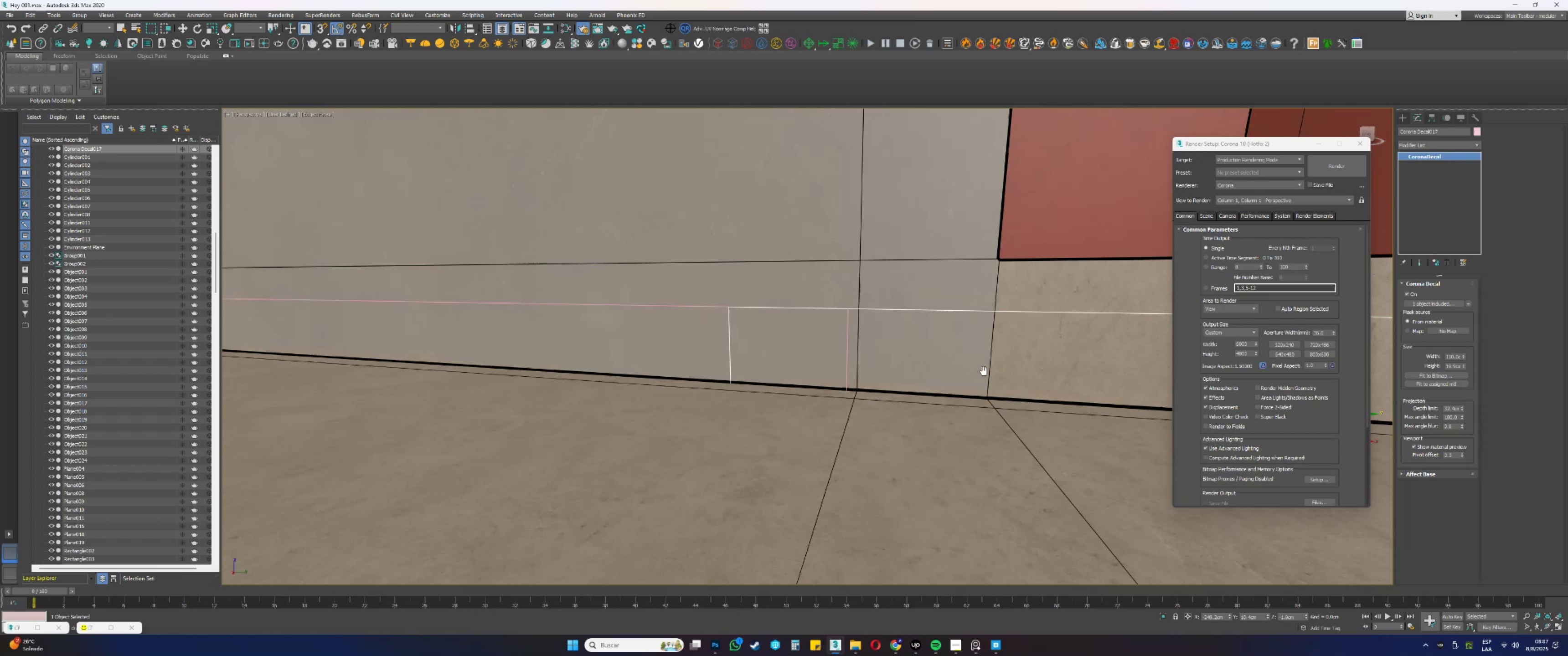 
scroll: coordinate [766, 357], scroll_direction: down, amount: 1.0
 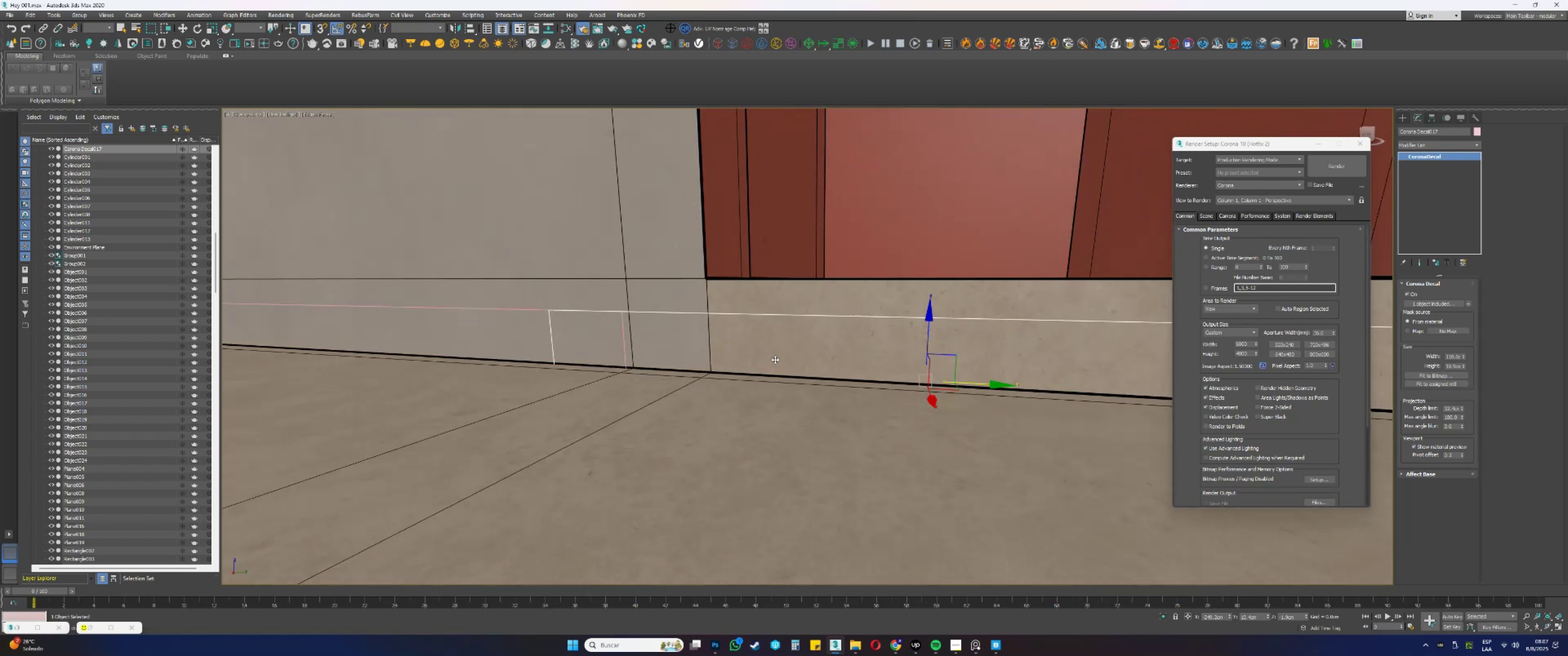 
key(Alt+AltLeft)
 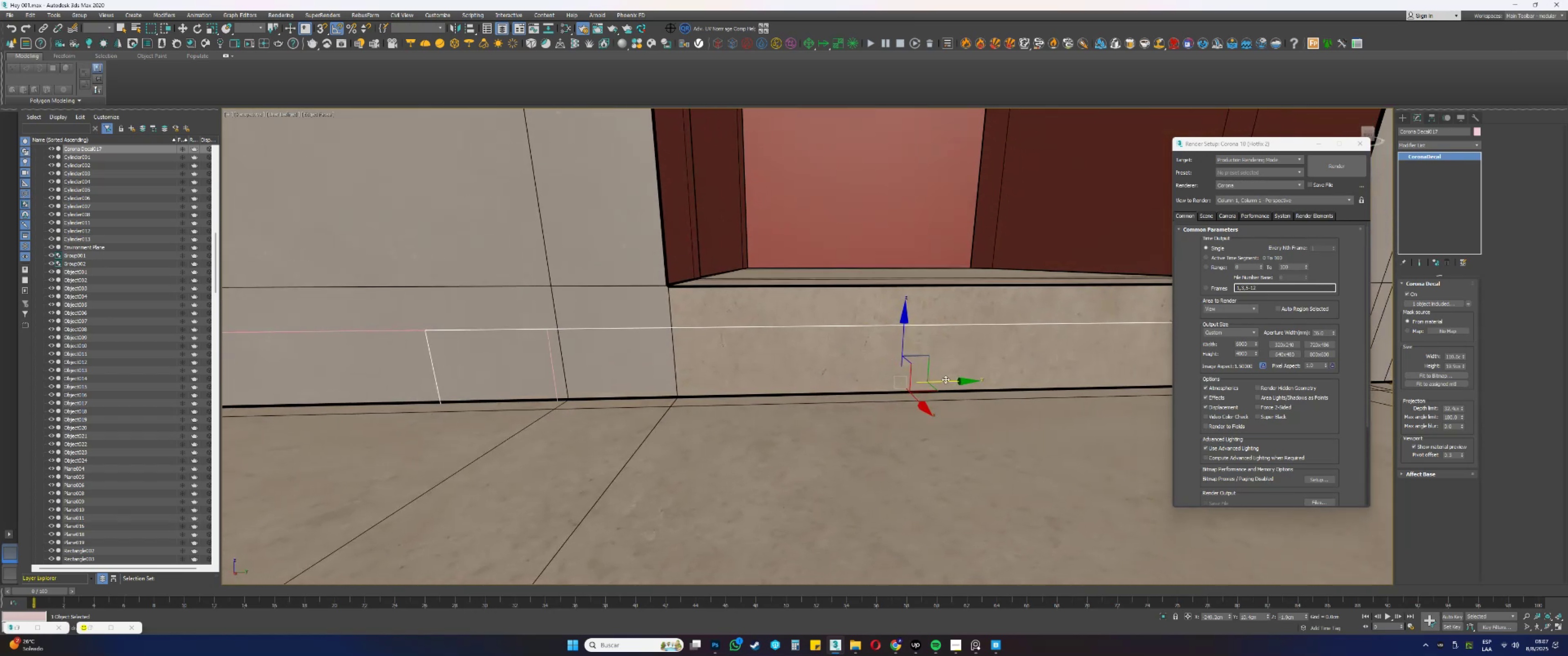 
left_click_drag(start_coordinate=[949, 379], to_coordinate=[1026, 386])
 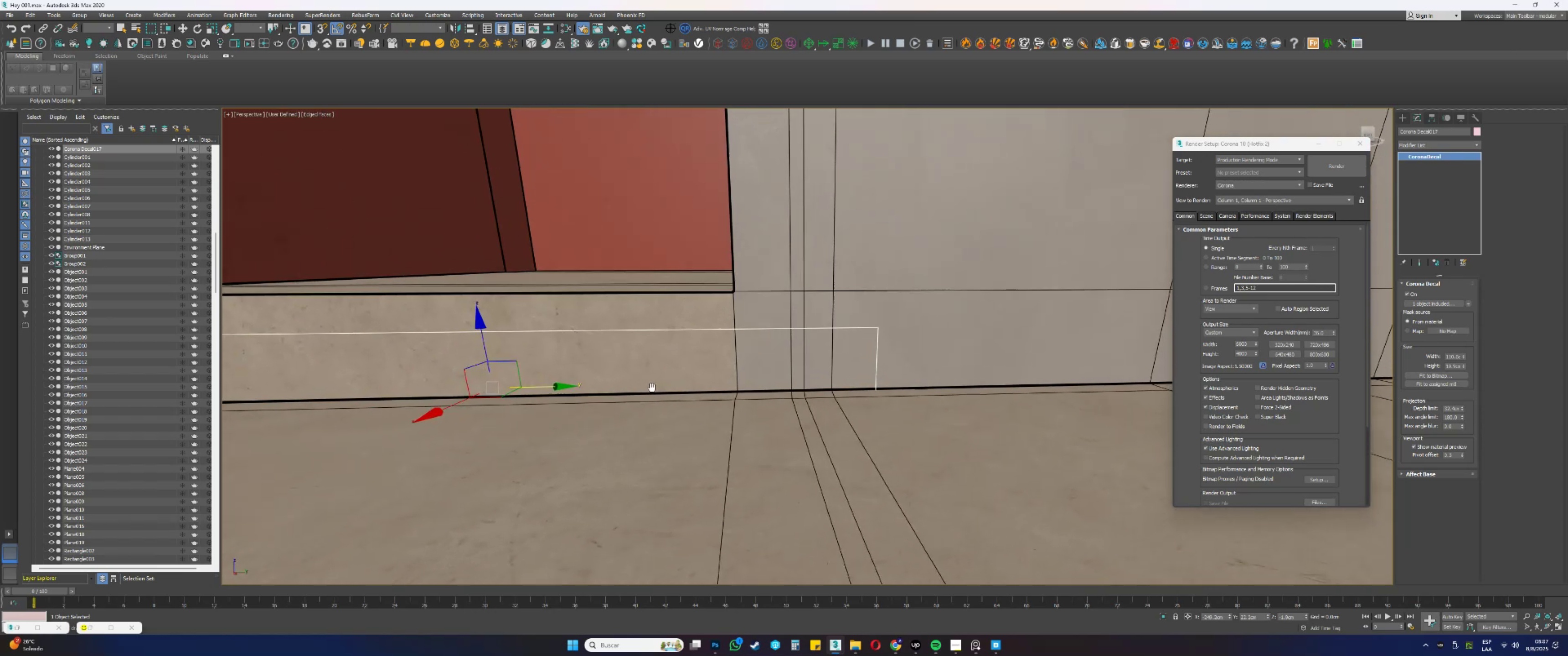 
hold_key(key=ShiftLeft, duration=0.4)
left_click_drag(start_coordinate=[549, 386], to_coordinate=[1121, 355])
 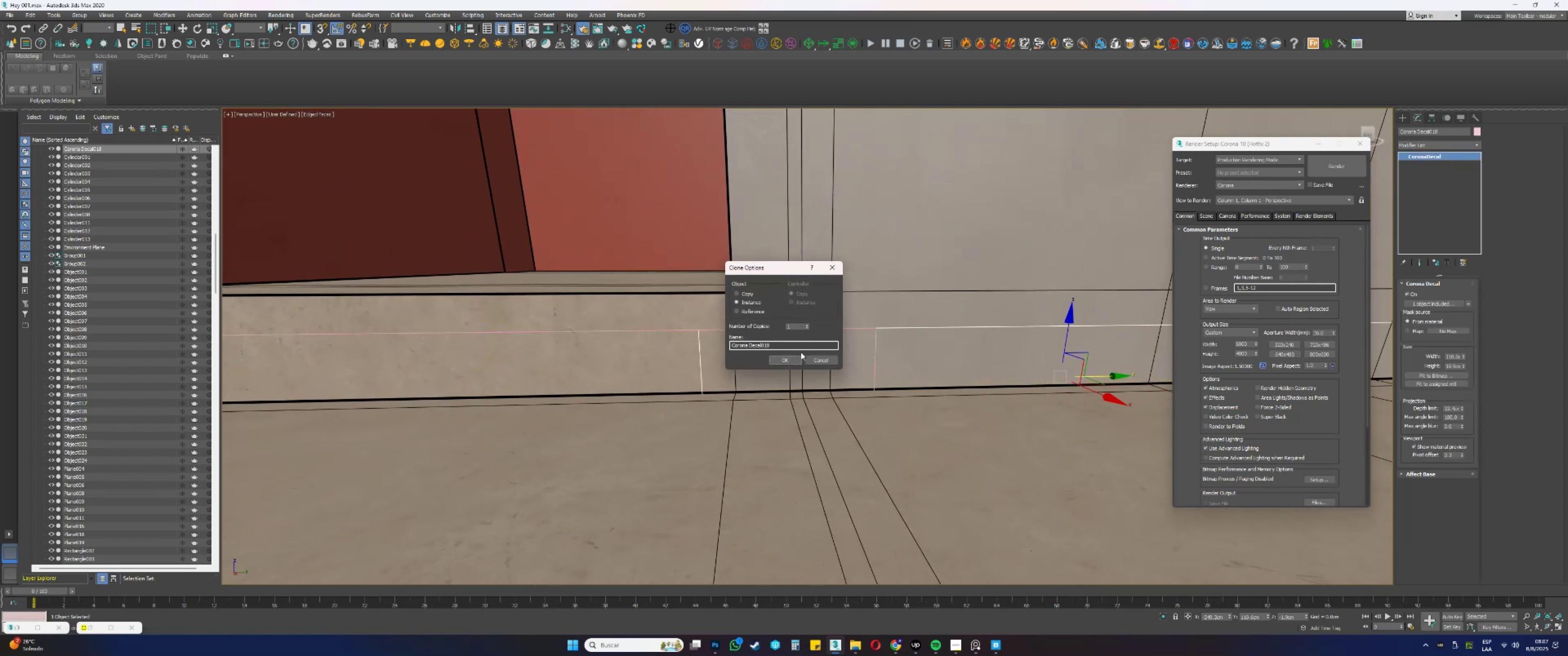 
left_click([784, 358])
 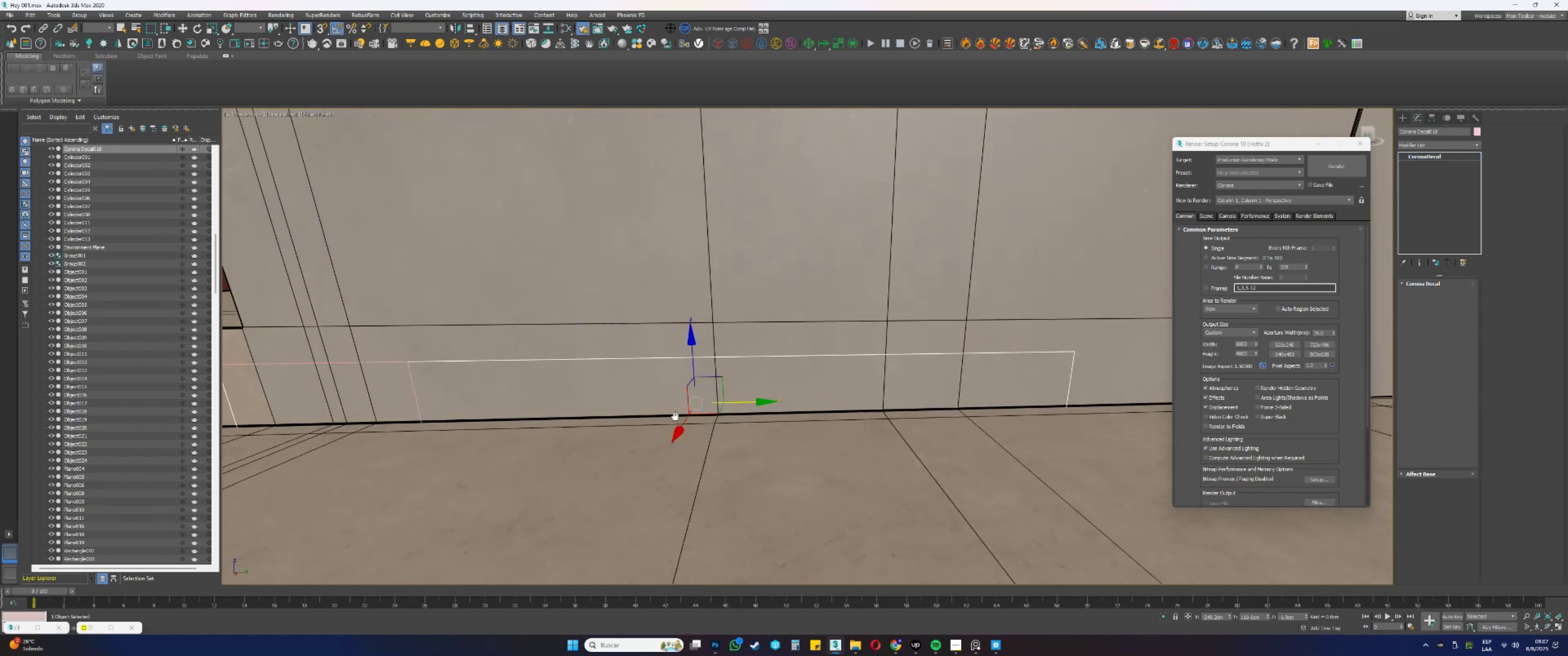 
hold_key(key=ShiftLeft, duration=0.41)
left_click_drag(start_coordinate=[712, 408], to_coordinate=[1007, 391])
 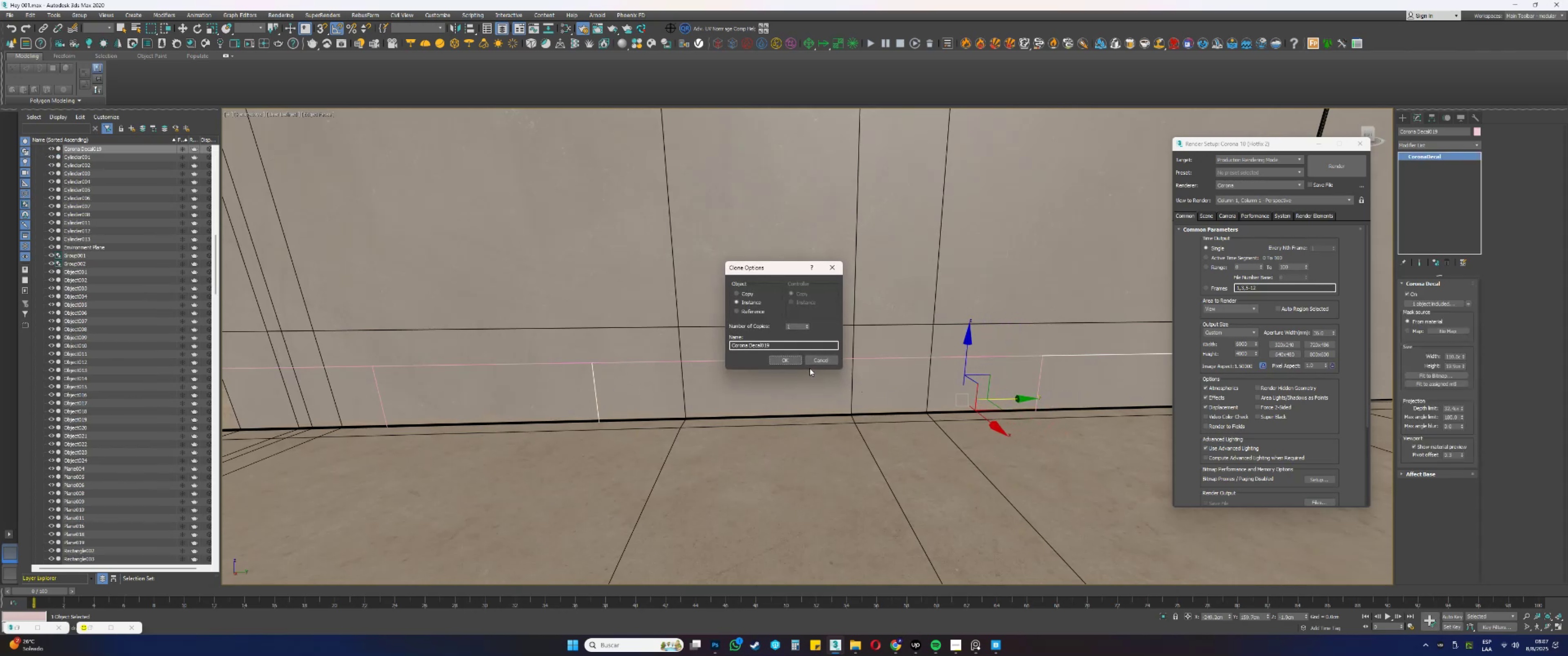 
left_click([791, 361])
 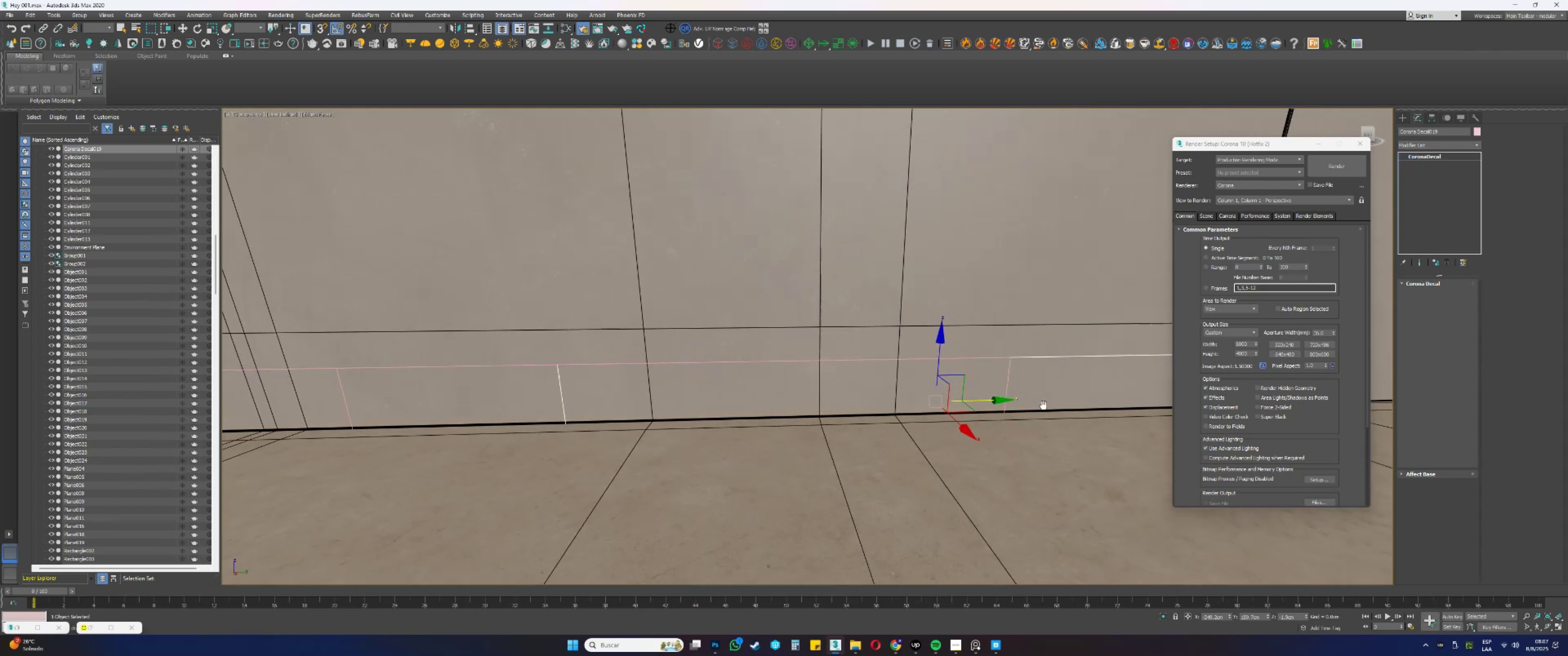 
hold_key(key=AltLeft, duration=0.33)
 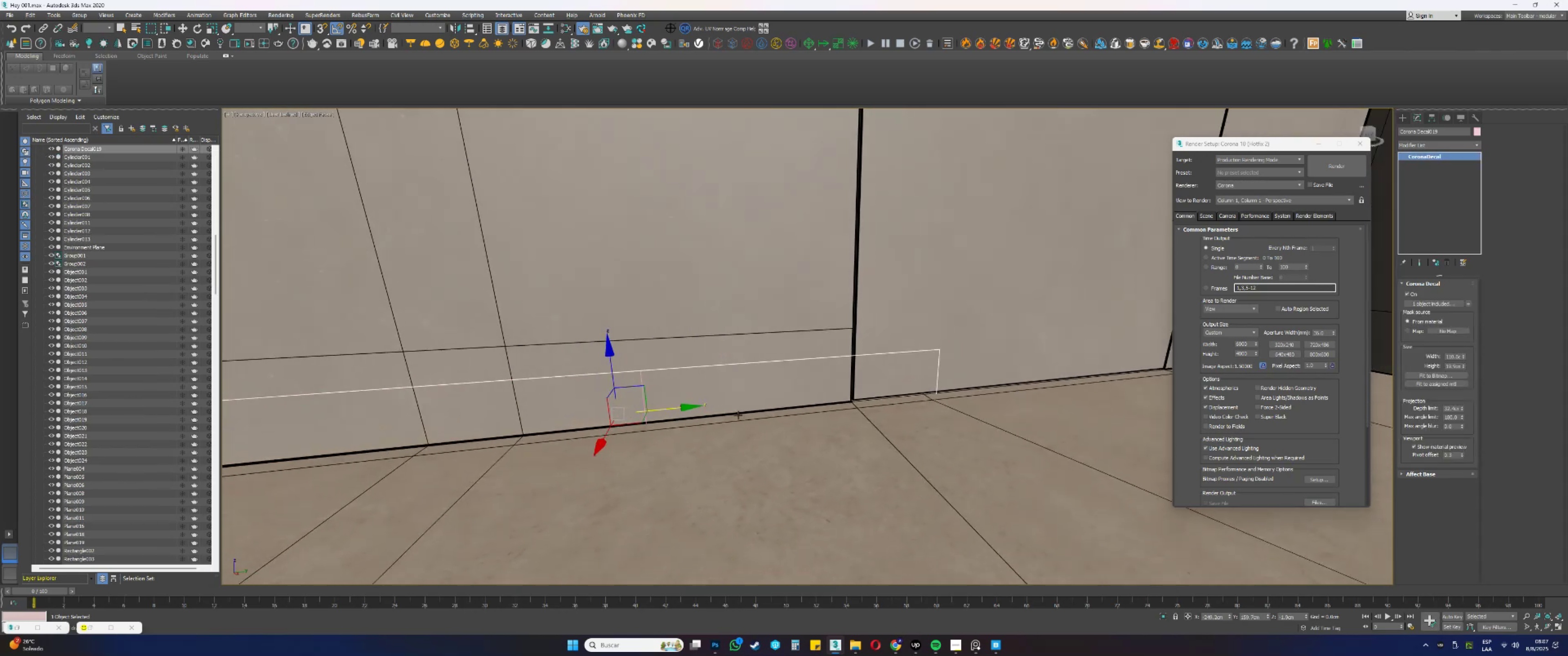 
hold_key(key=AltLeft, duration=0.6)
 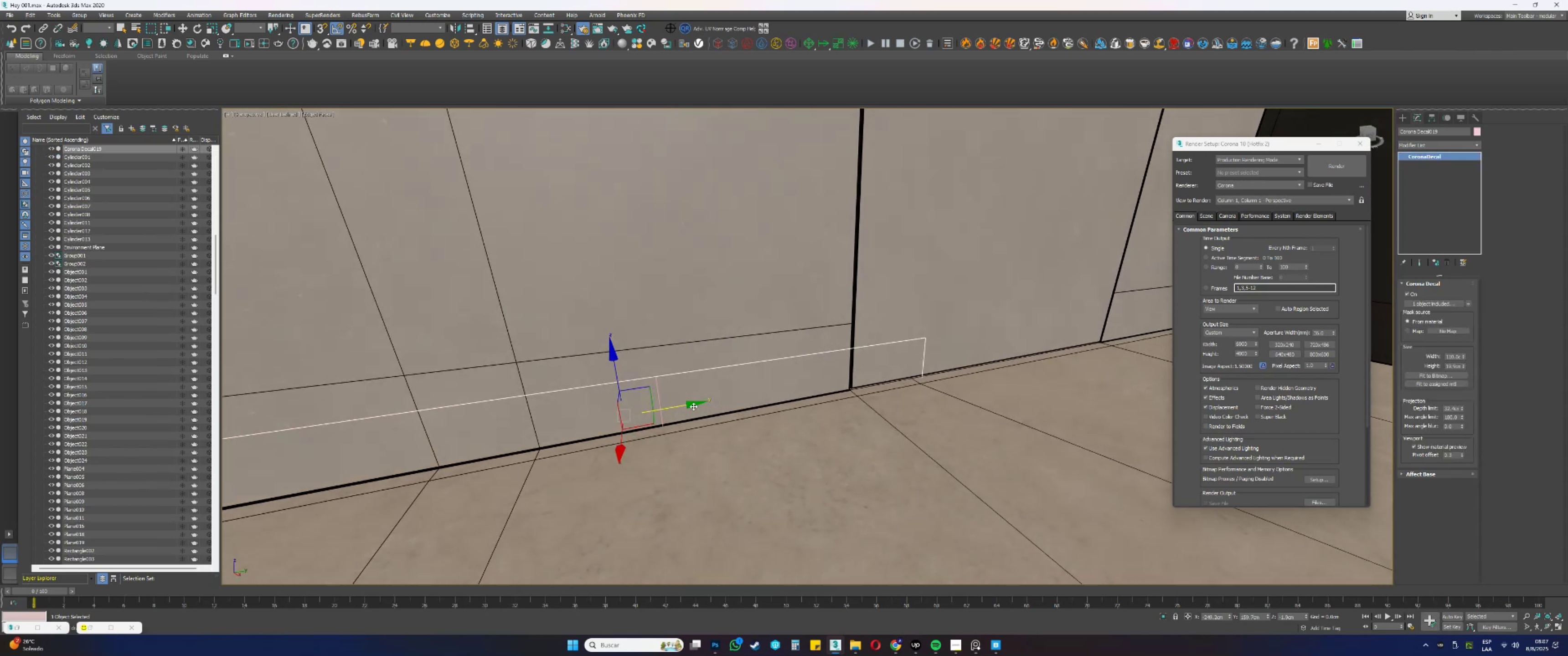 
hold_key(key=ShiftLeft, duration=0.68)
left_click_drag(start_coordinate=[671, 409], to_coordinate=[1129, 341])
 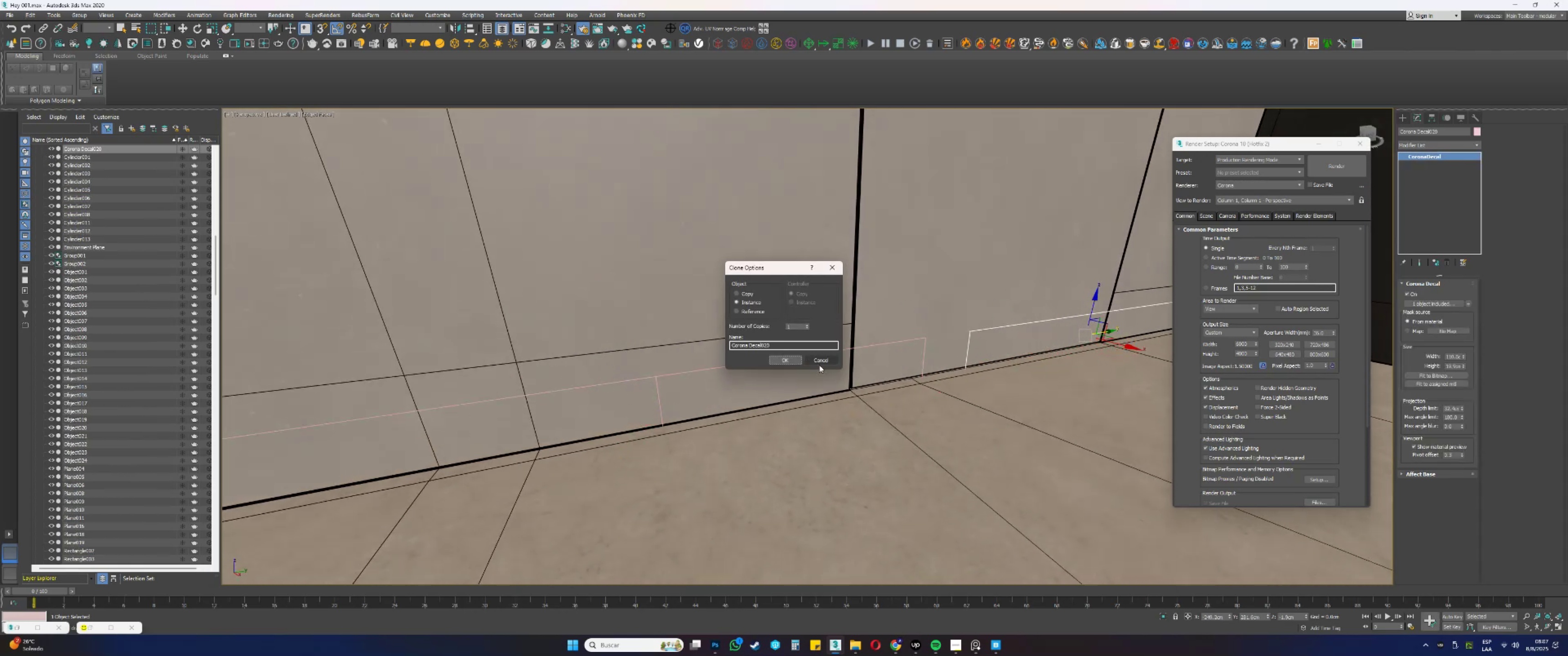 
left_click([794, 363])
 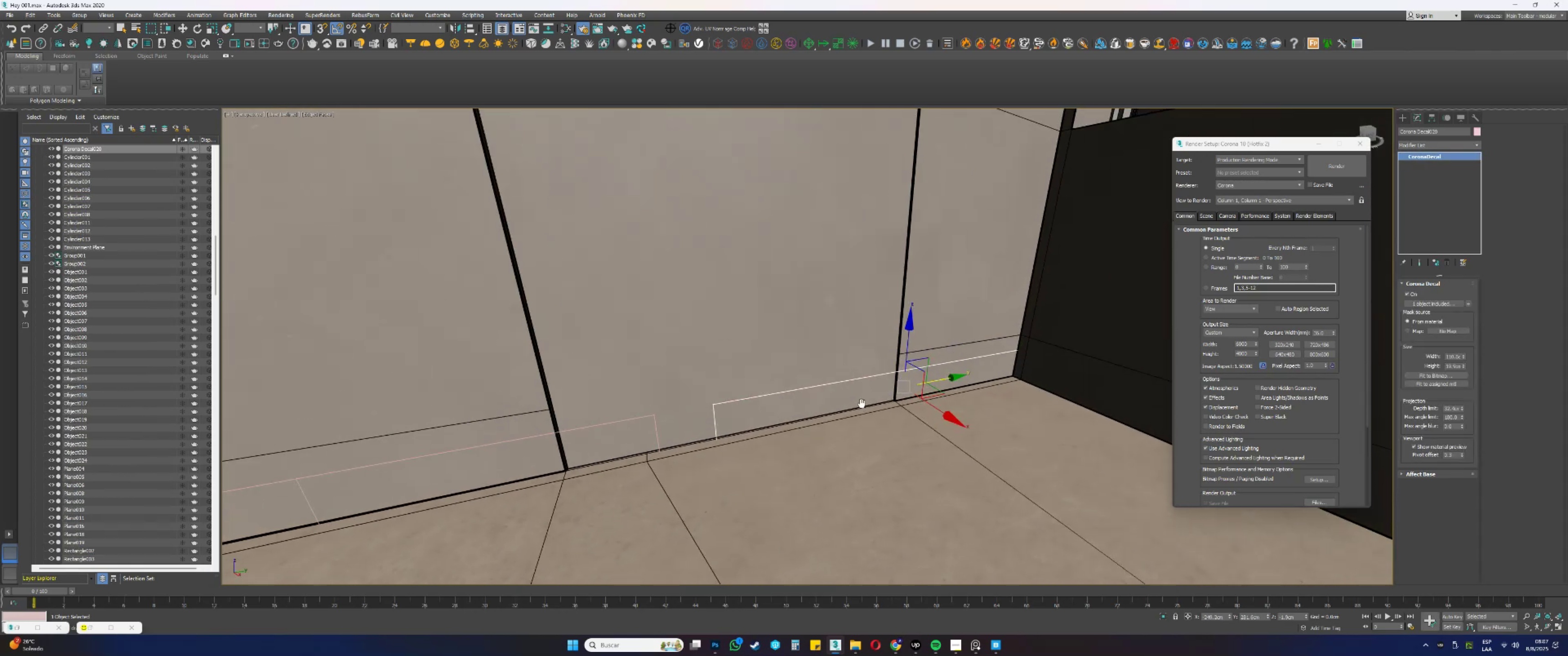 
scroll: coordinate [941, 391], scroll_direction: up, amount: 2.0
 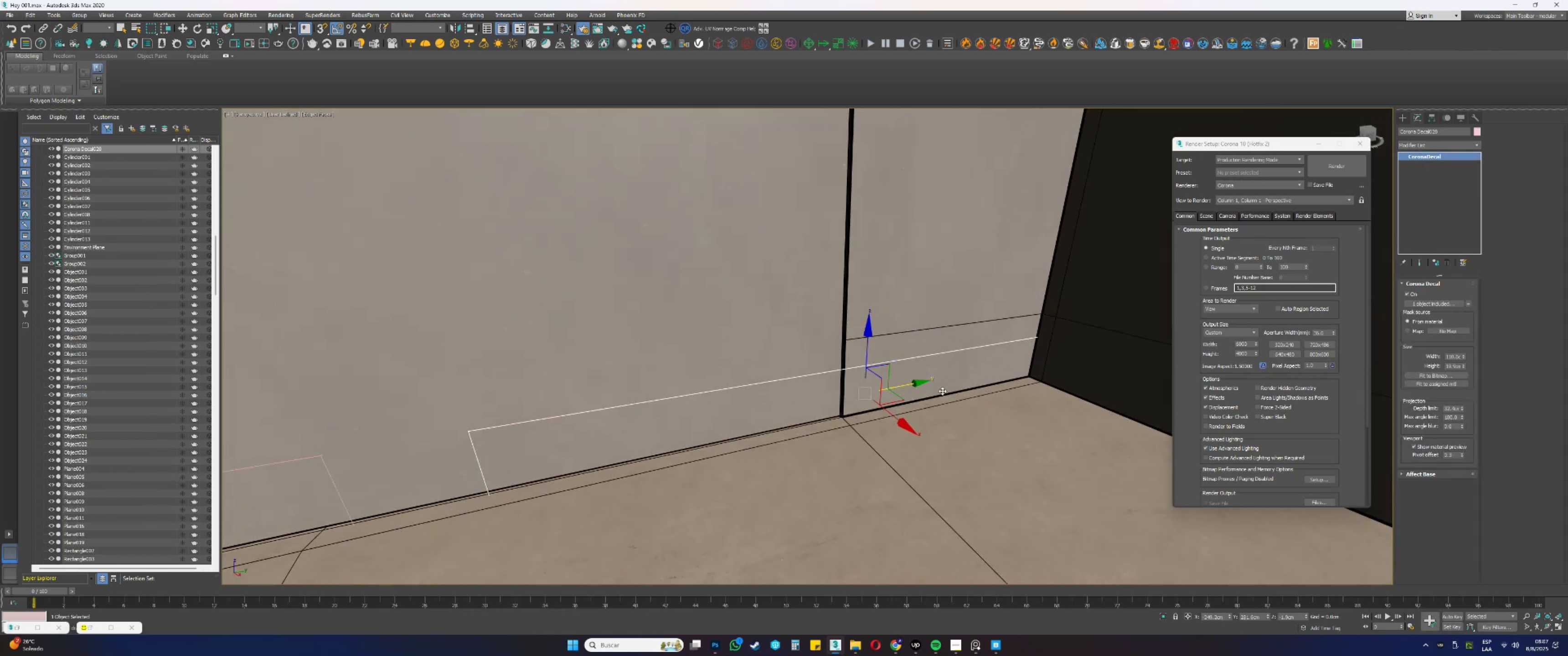 
key(Alt+AltLeft)
 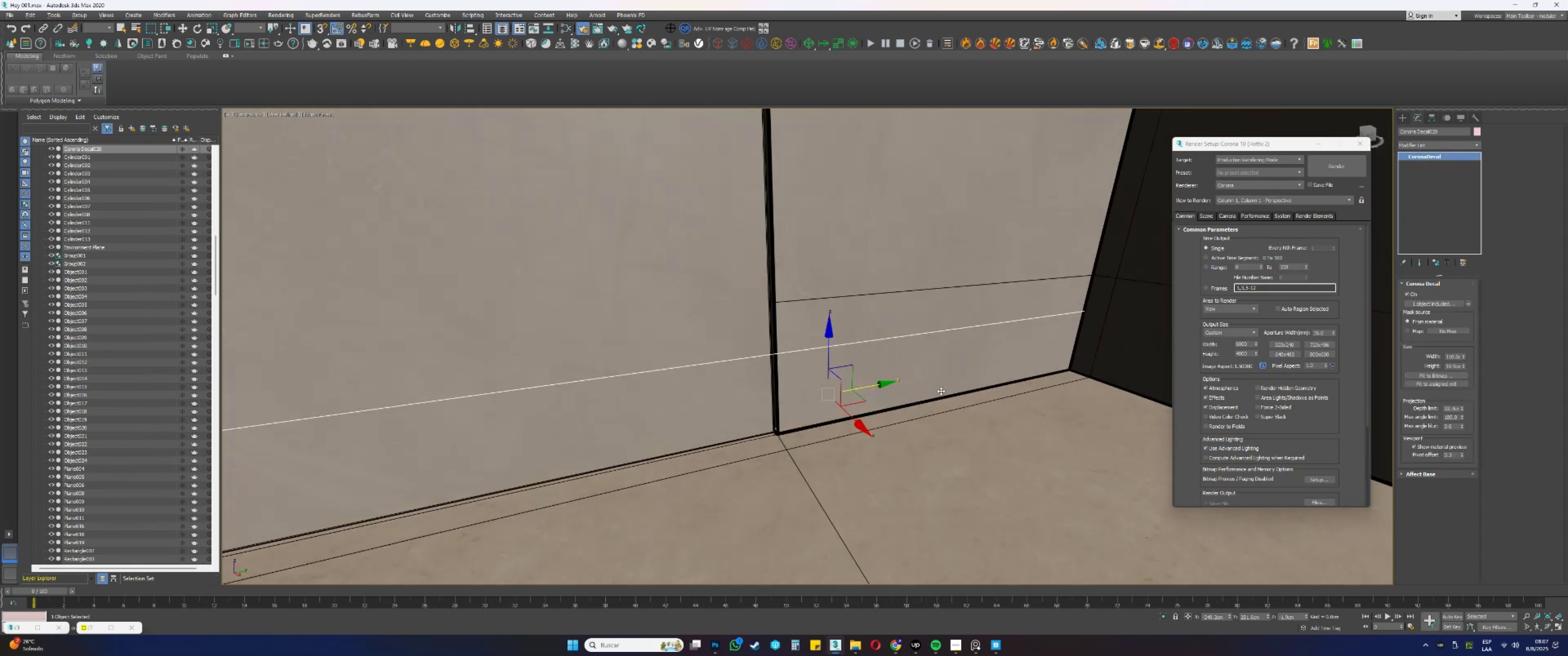 
hold_key(key=AltLeft, duration=1.15)
 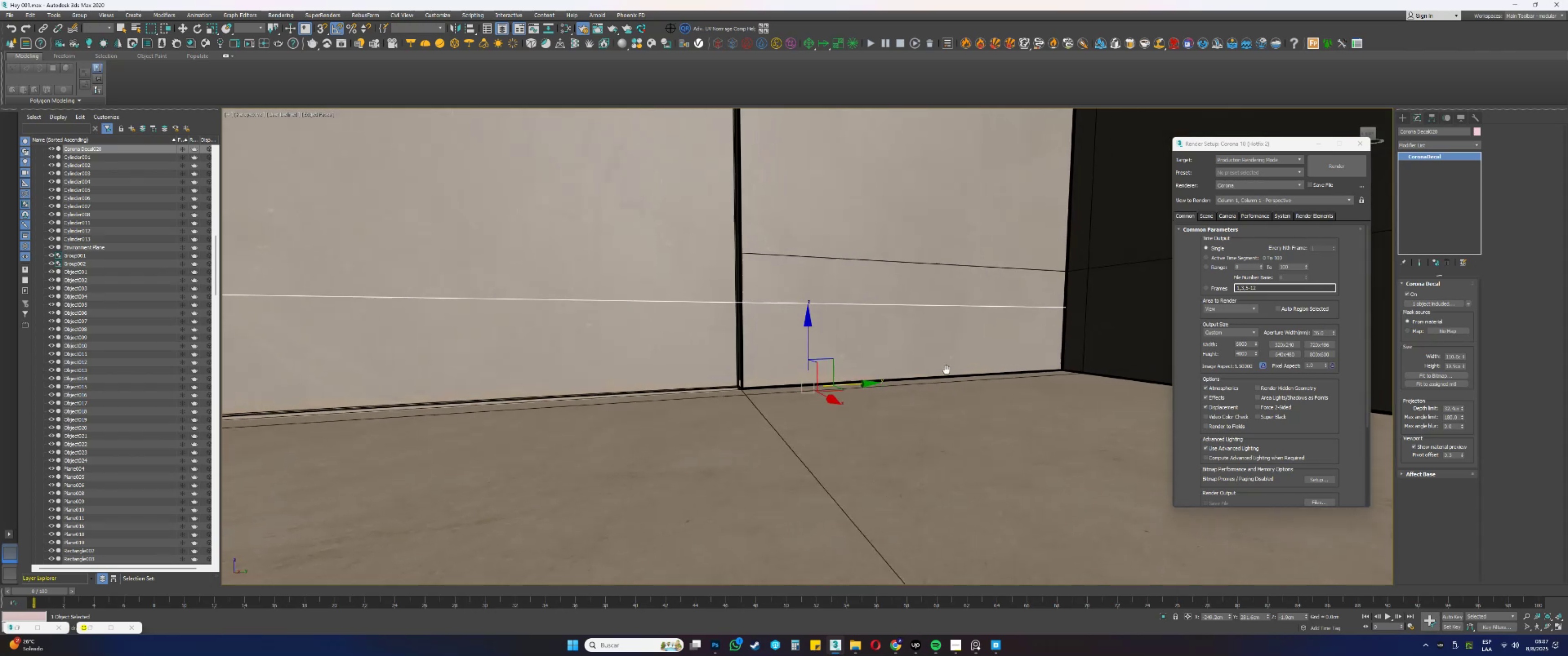 
key(Alt+AltLeft)
 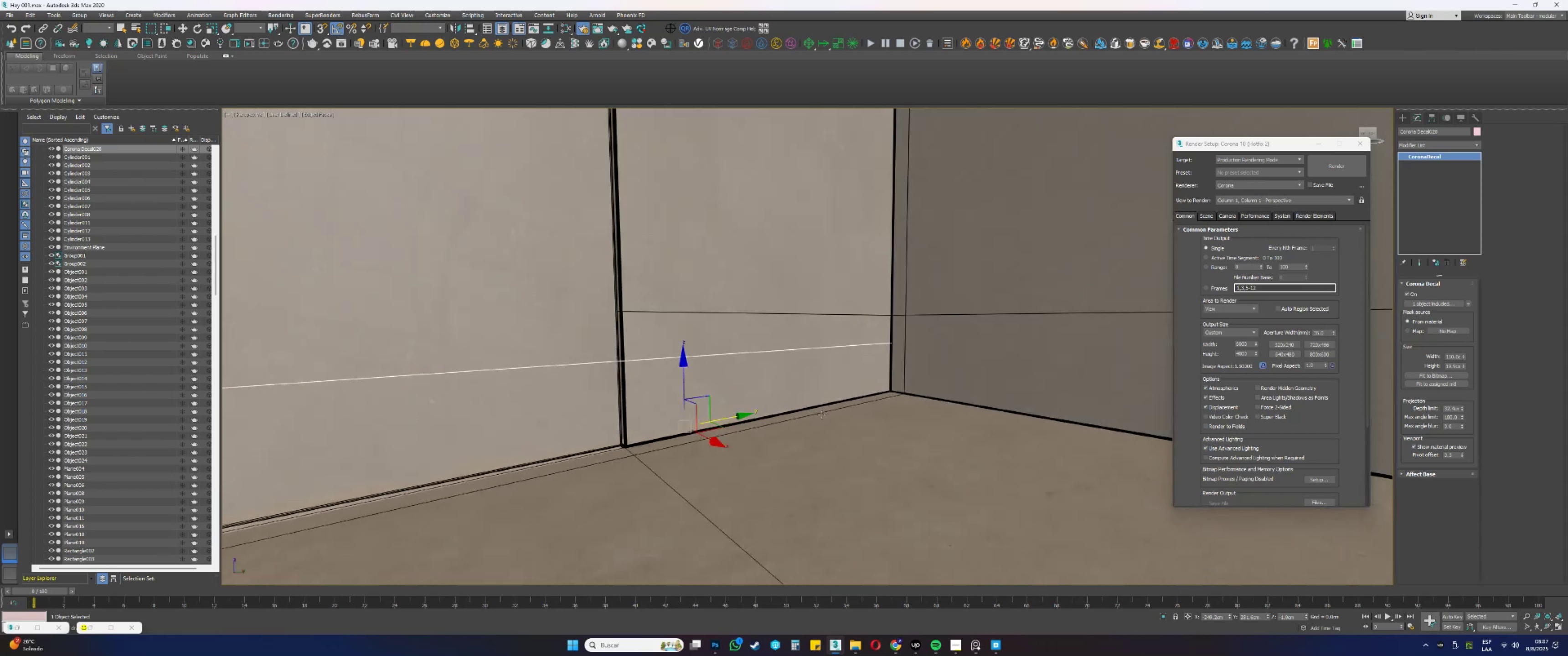 
key(E)
 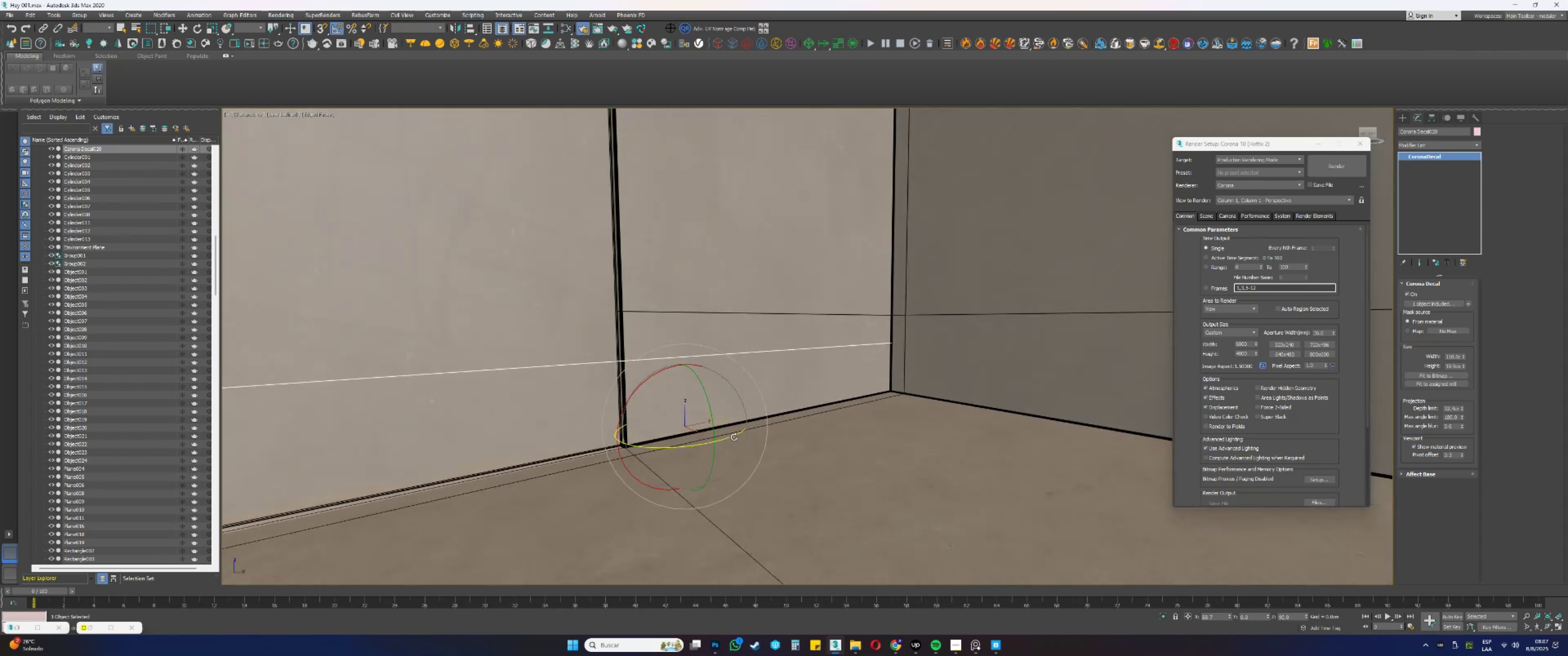 
hold_key(key=ShiftLeft, duration=0.83)
left_click_drag(start_coordinate=[726, 438], to_coordinate=[686, 449])
 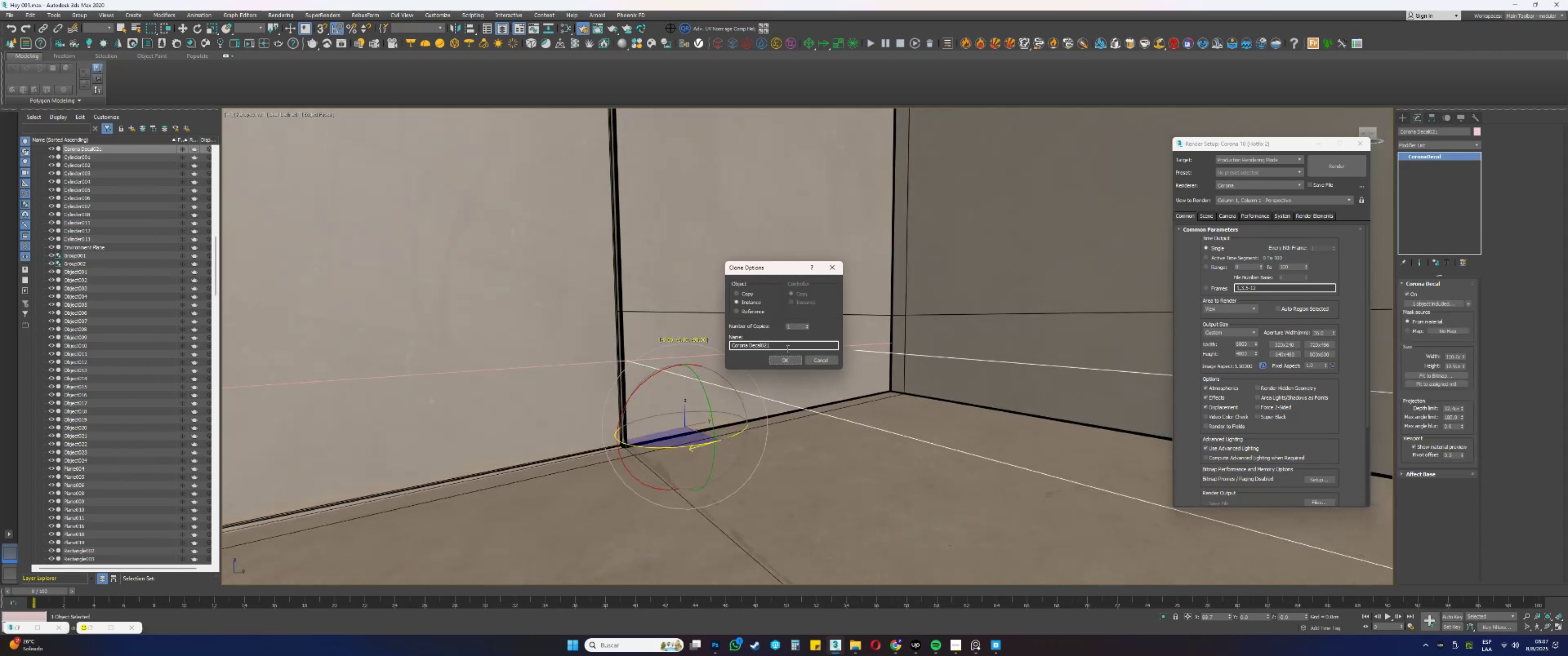 
left_click([788, 357])
 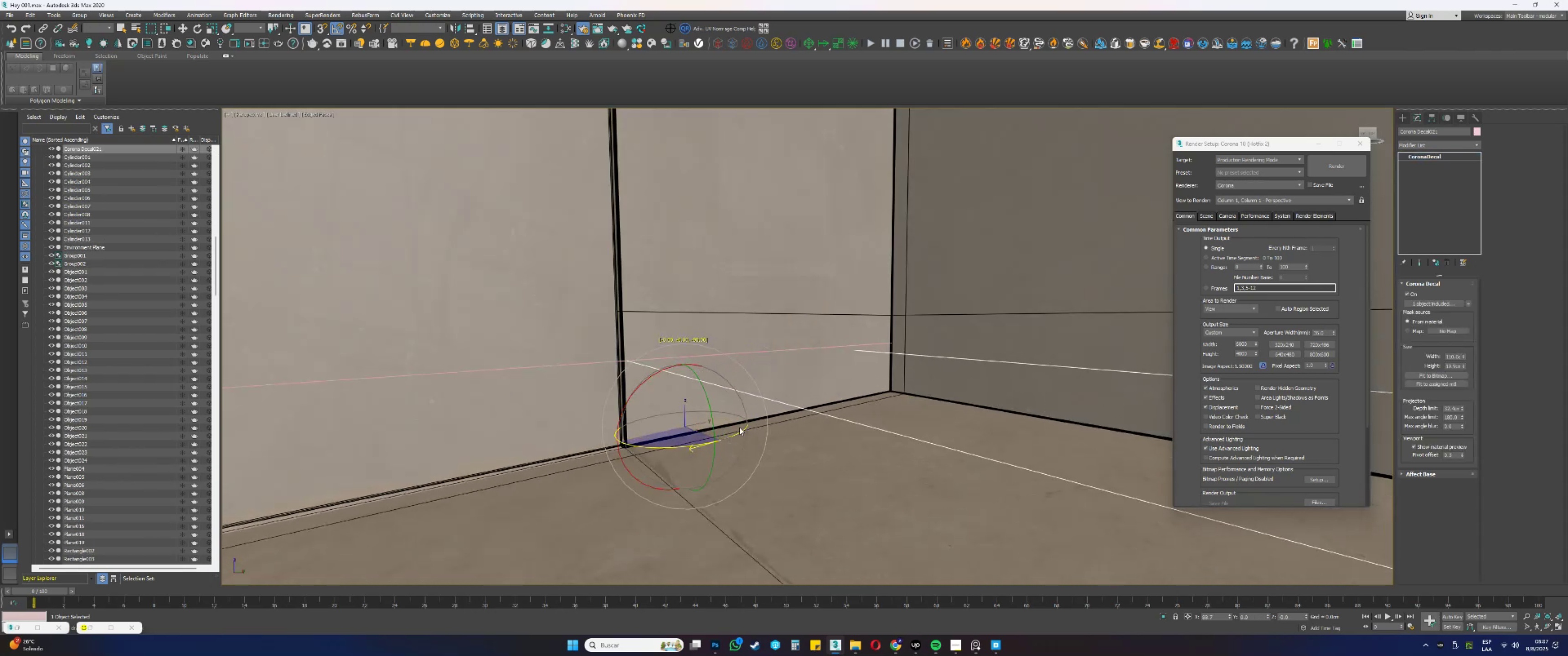 
key(W)
 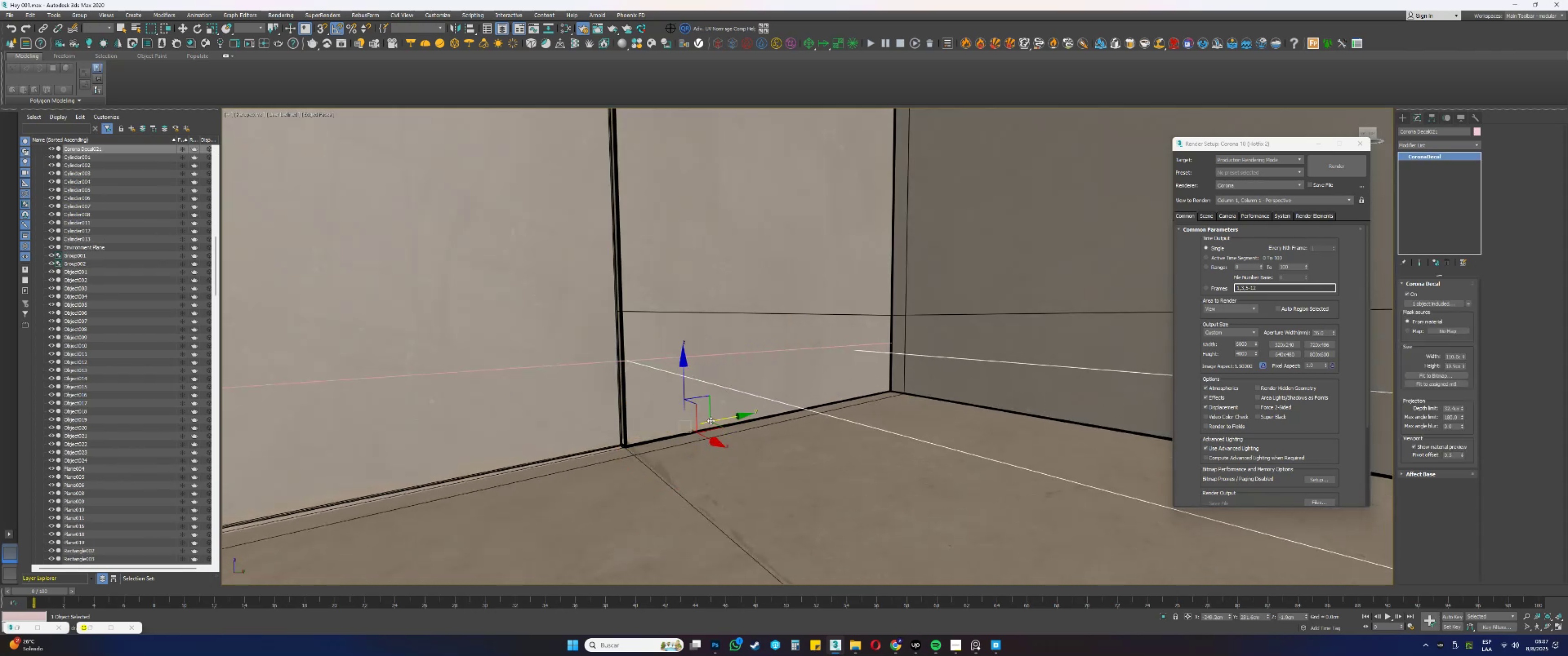 
left_click_drag(start_coordinate=[721, 417], to_coordinate=[913, 369])
 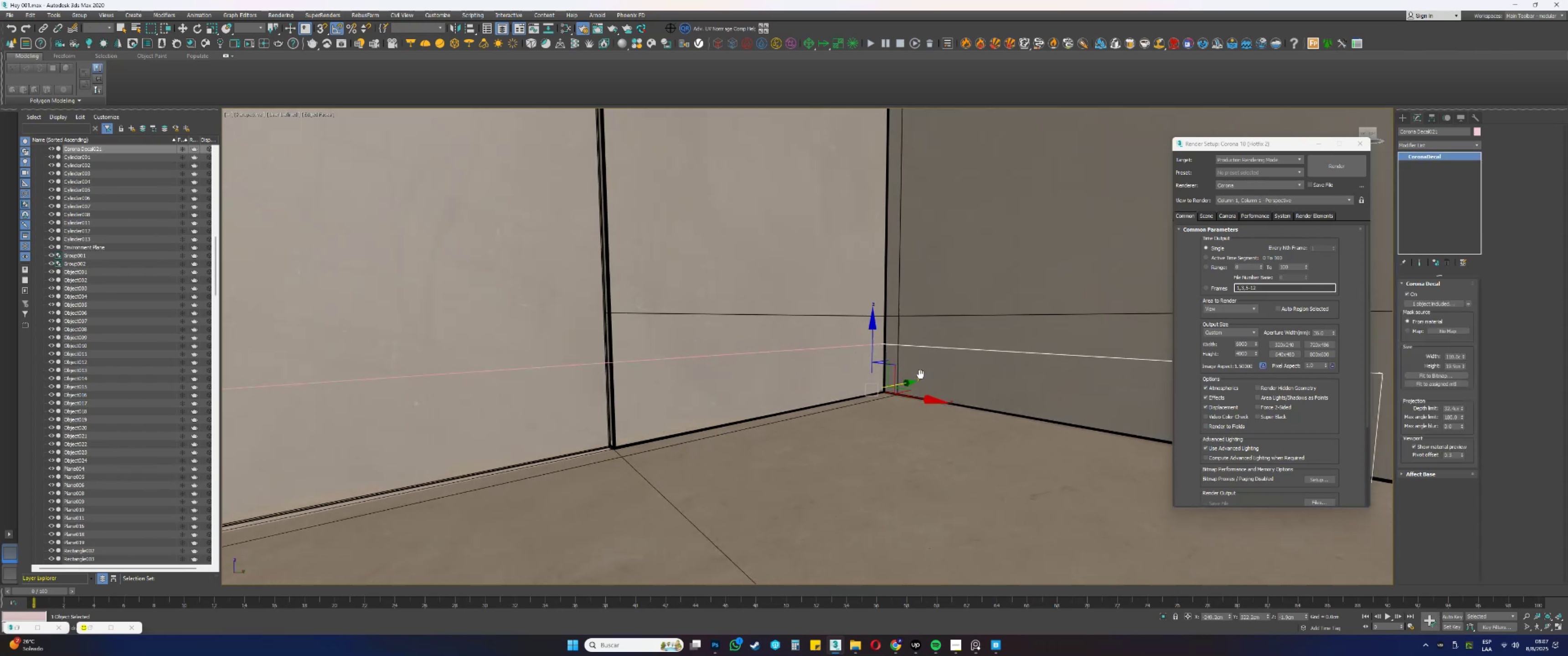 
hold_key(key=AltLeft, duration=0.36)
 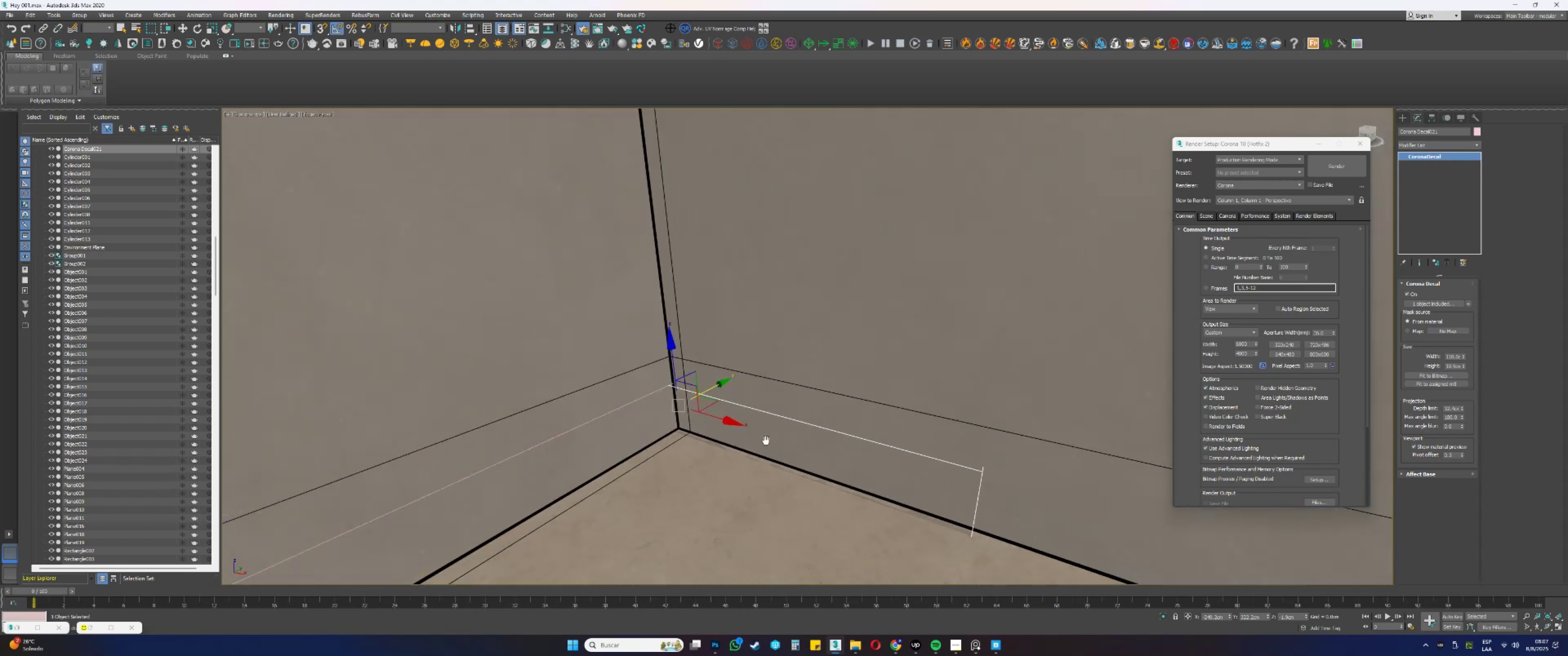 
key(Alt+AltLeft)
 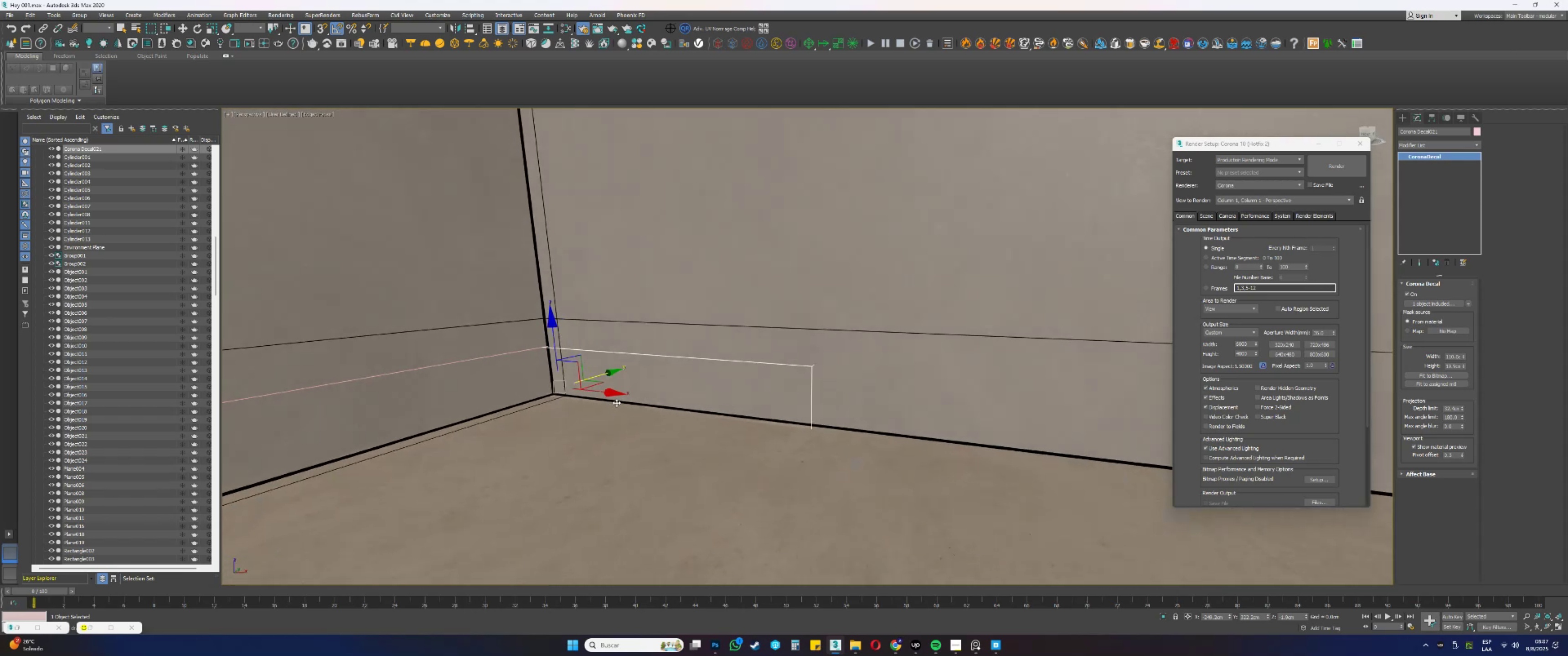 
scroll: coordinate [584, 386], scroll_direction: up, amount: 1.0
 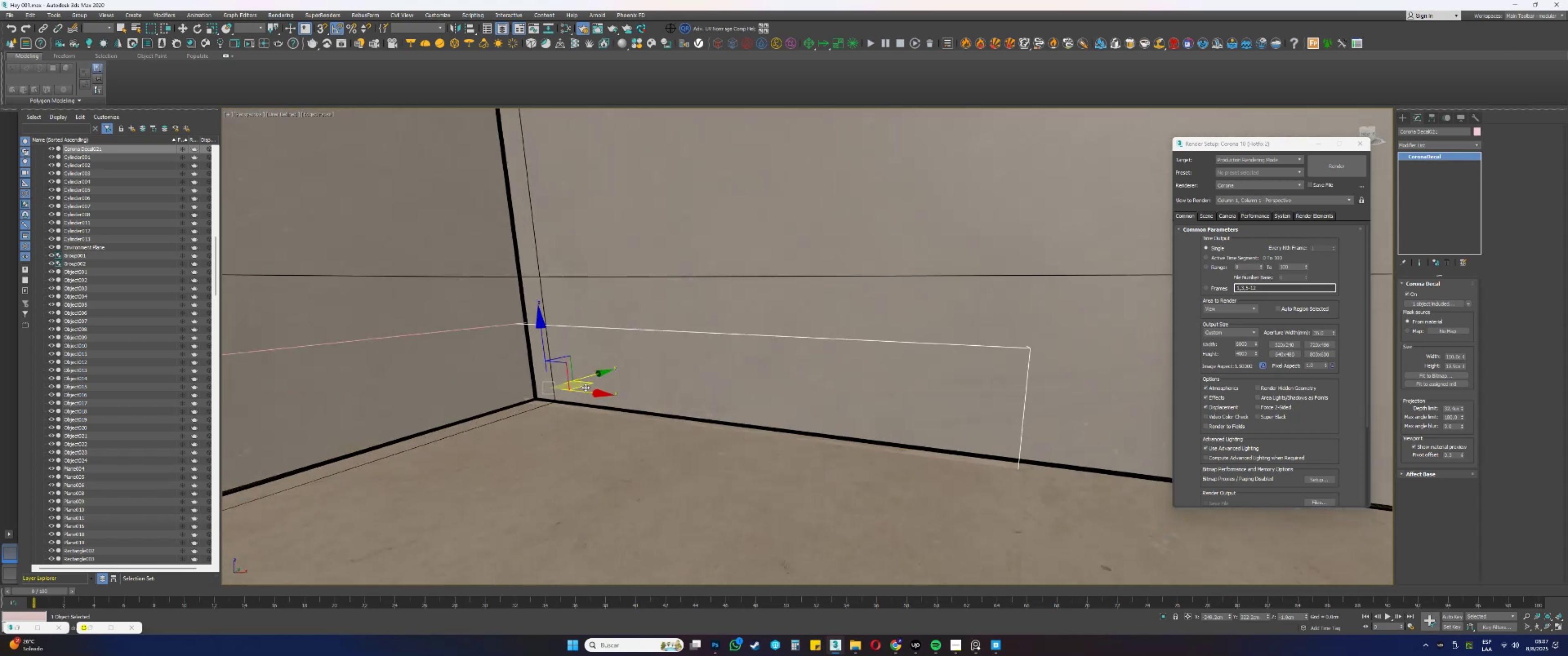 
key(Alt+AltLeft)
 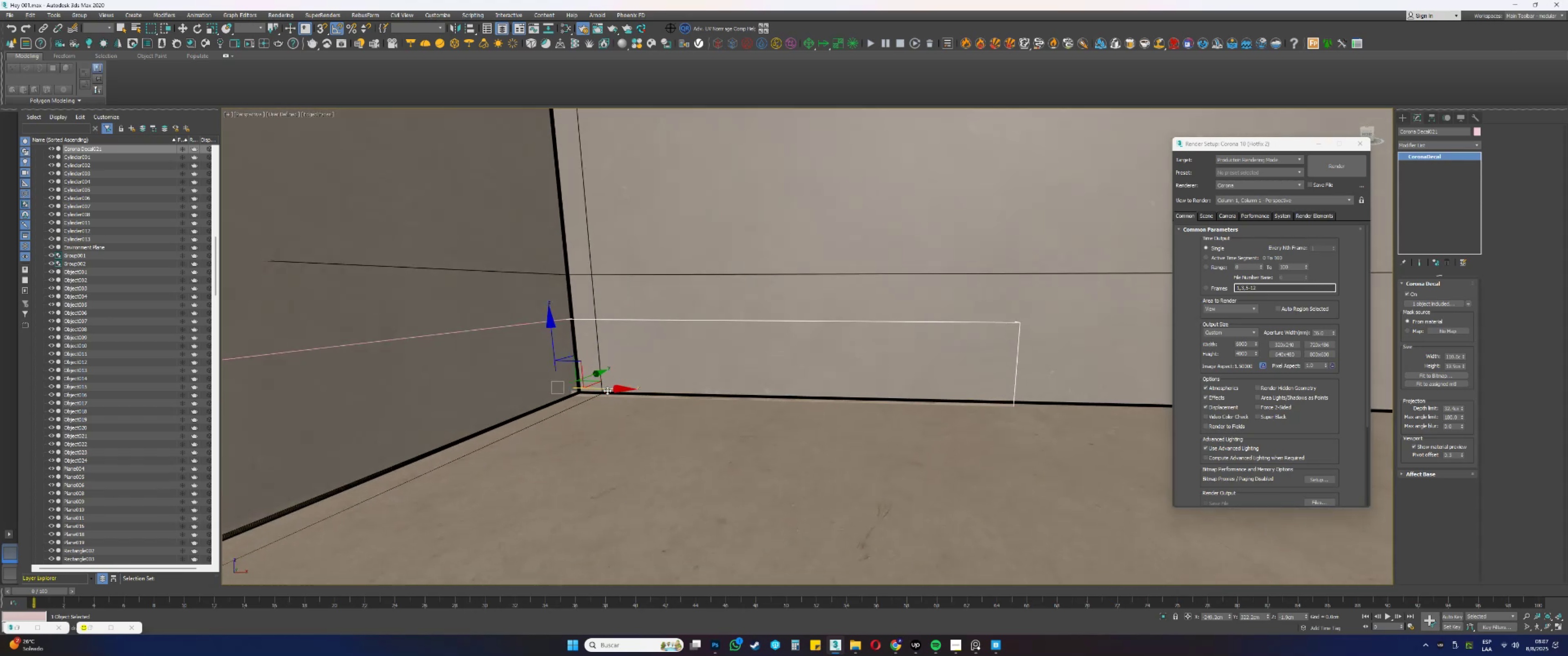 
left_click_drag(start_coordinate=[612, 388], to_coordinate=[1086, 403])
 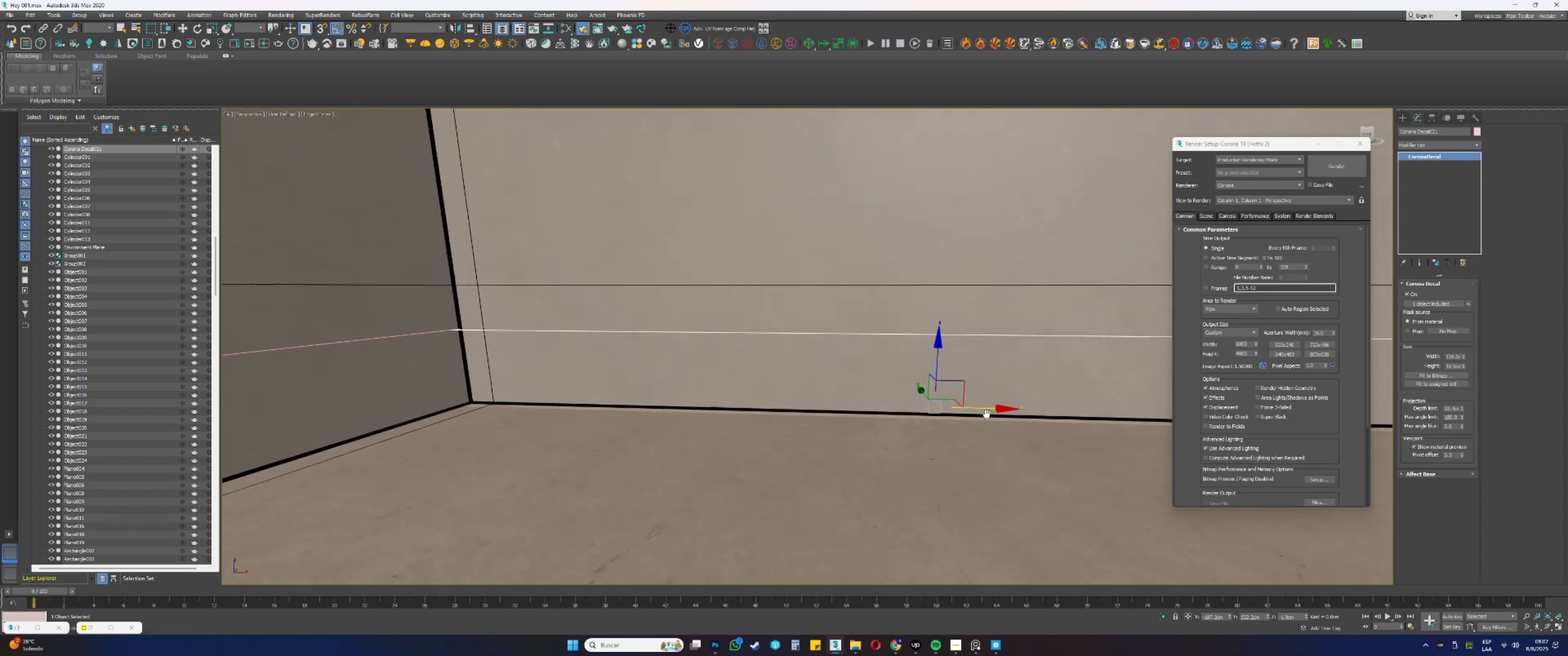 
key(Alt+AltLeft)
 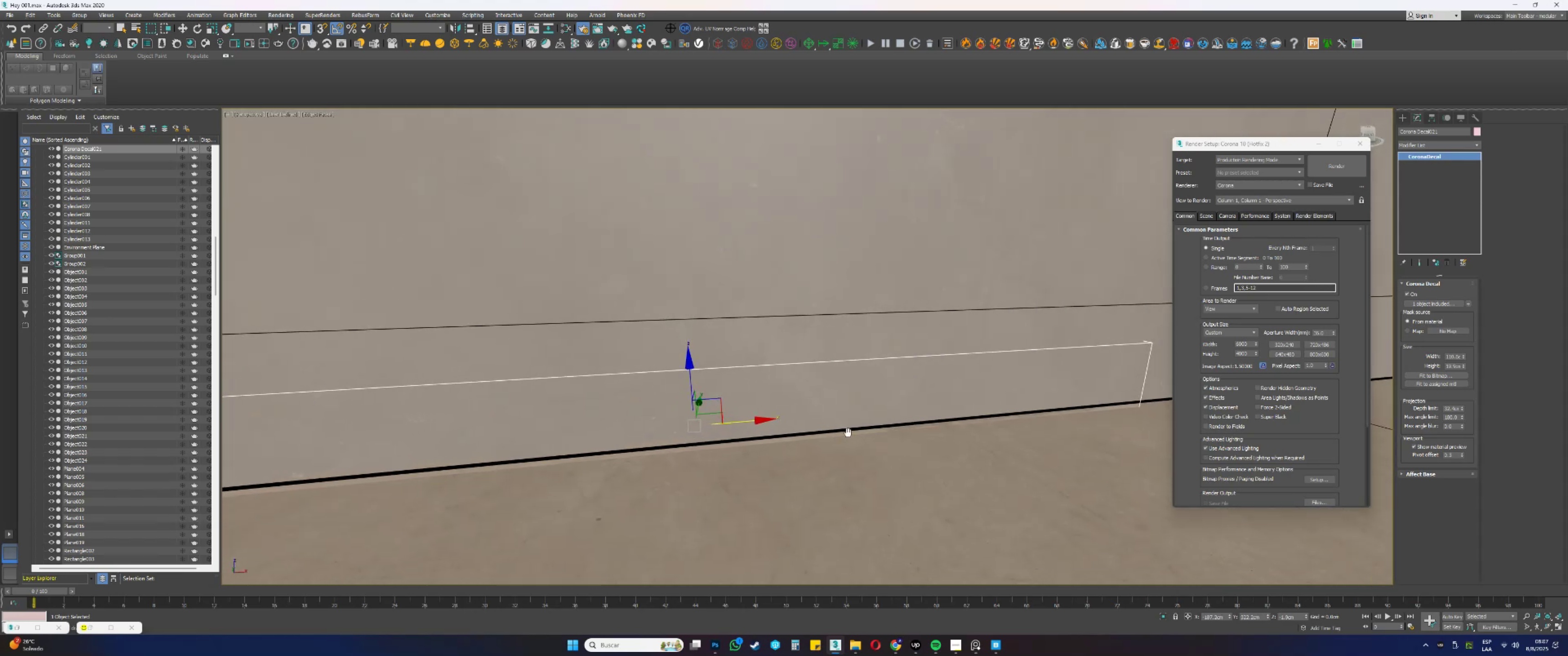 
scroll: coordinate [600, 446], scroll_direction: down, amount: 1.0
 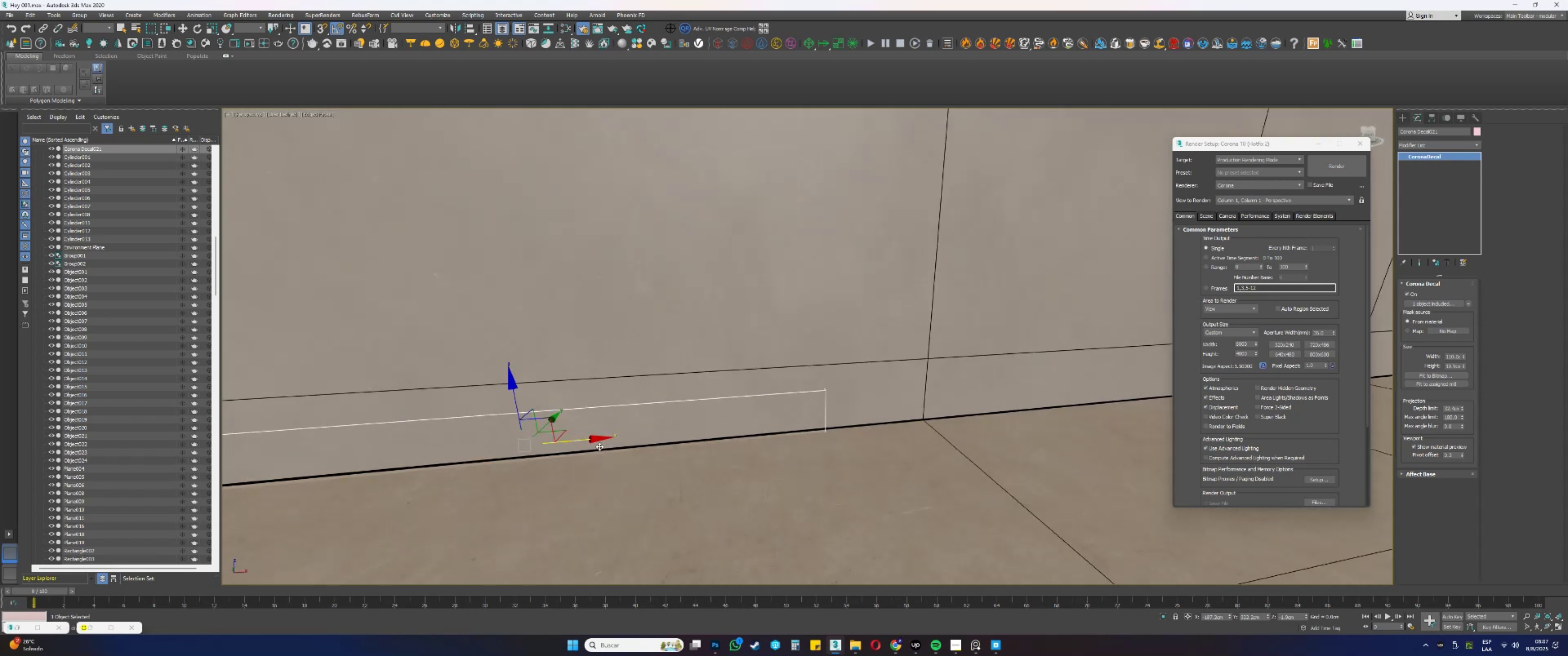 
hold_key(key=ShiftLeft, duration=0.46)
left_click_drag(start_coordinate=[579, 442], to_coordinate=[1049, 389])
 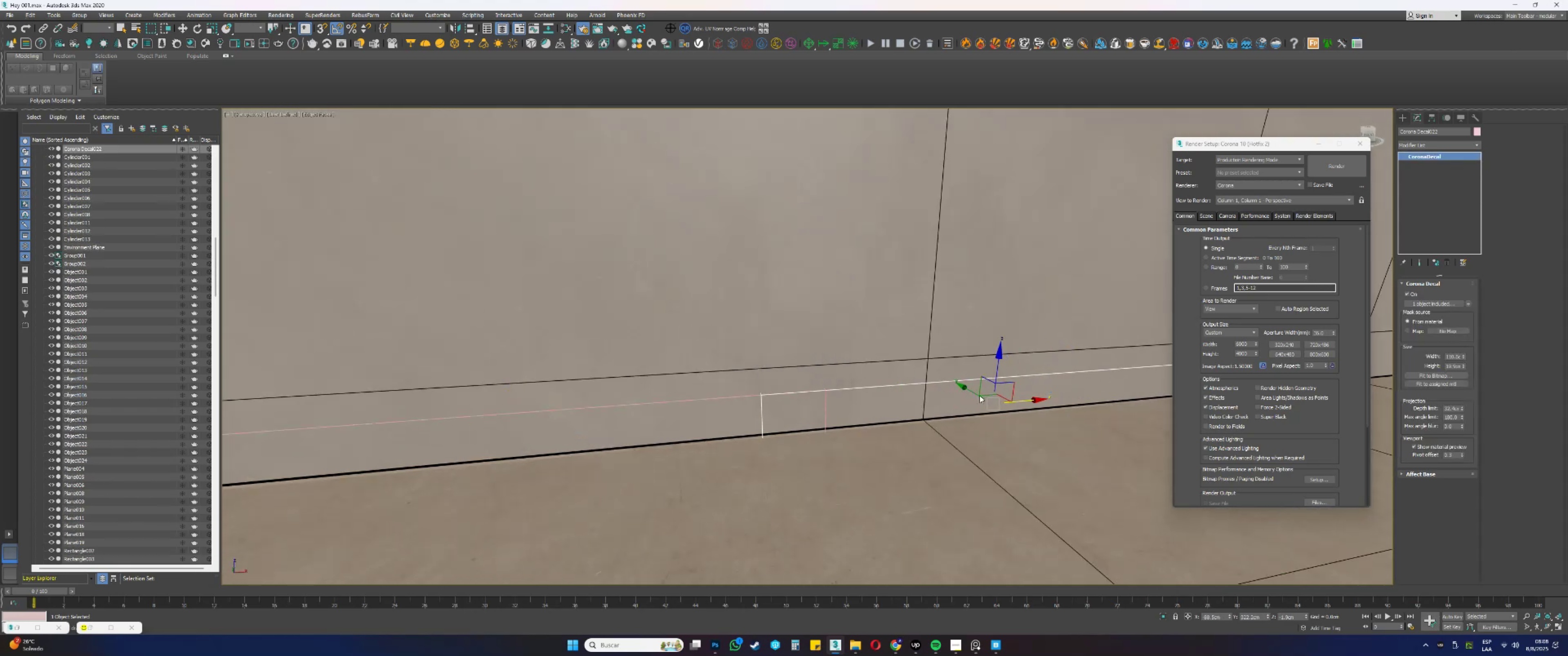 
hold_key(key=AltLeft, duration=0.65)
 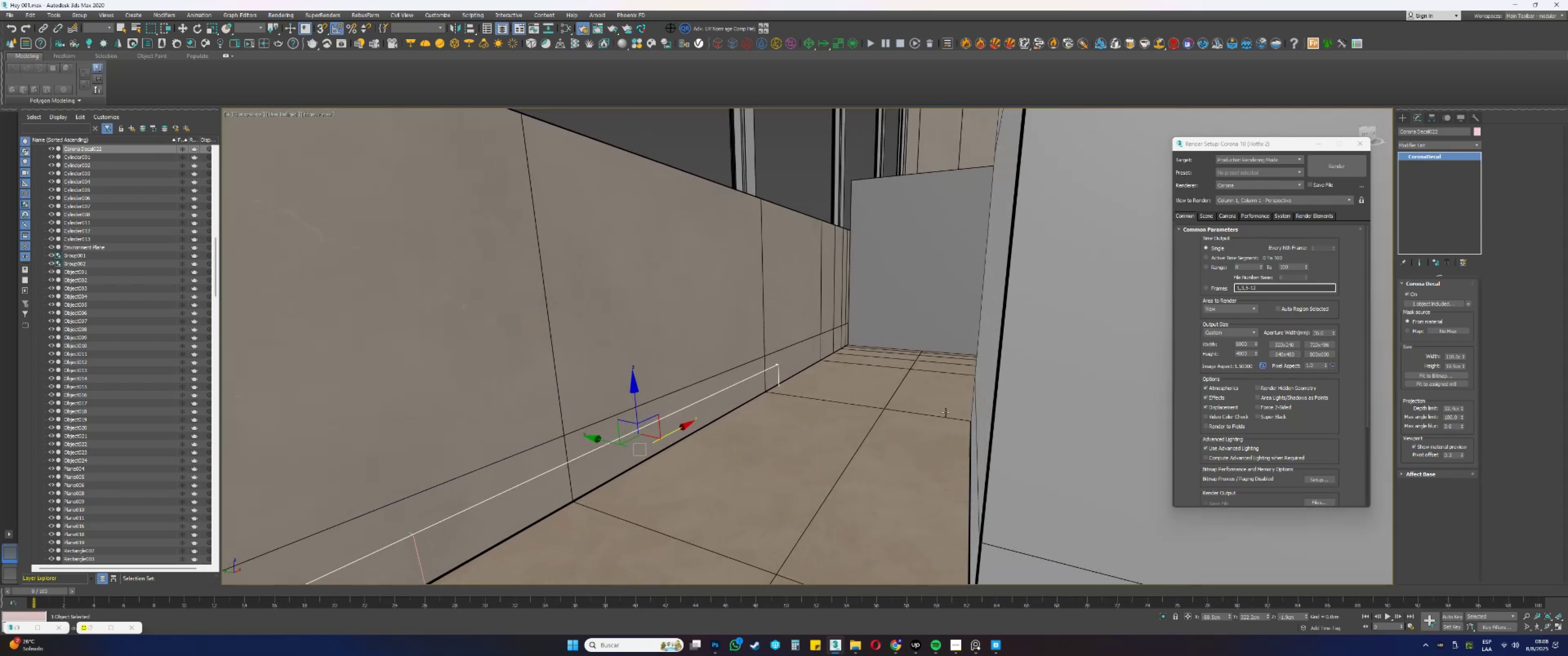 
hold_key(key=ShiftLeft, duration=0.54)
left_click_drag(start_coordinate=[676, 430], to_coordinate=[831, 356])
 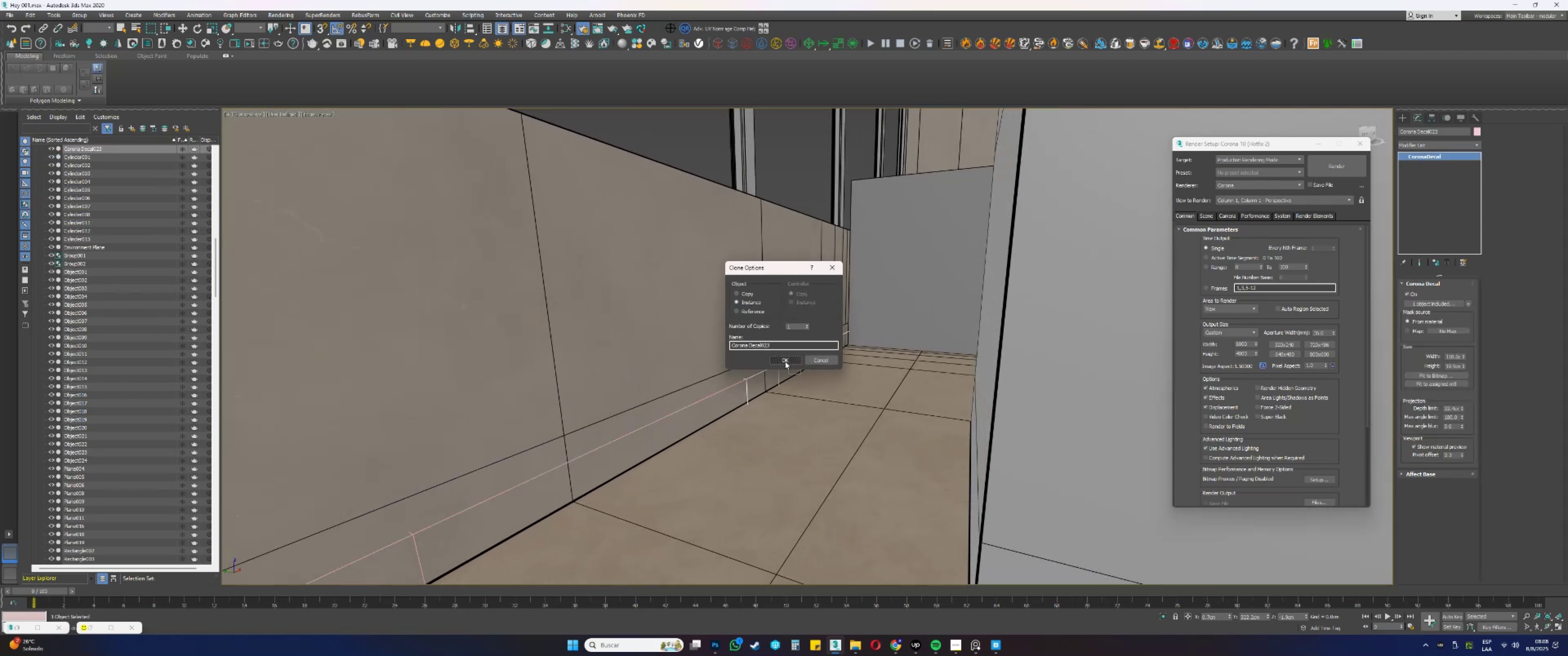 
scroll: coordinate [818, 376], scroll_direction: down, amount: 1.0
 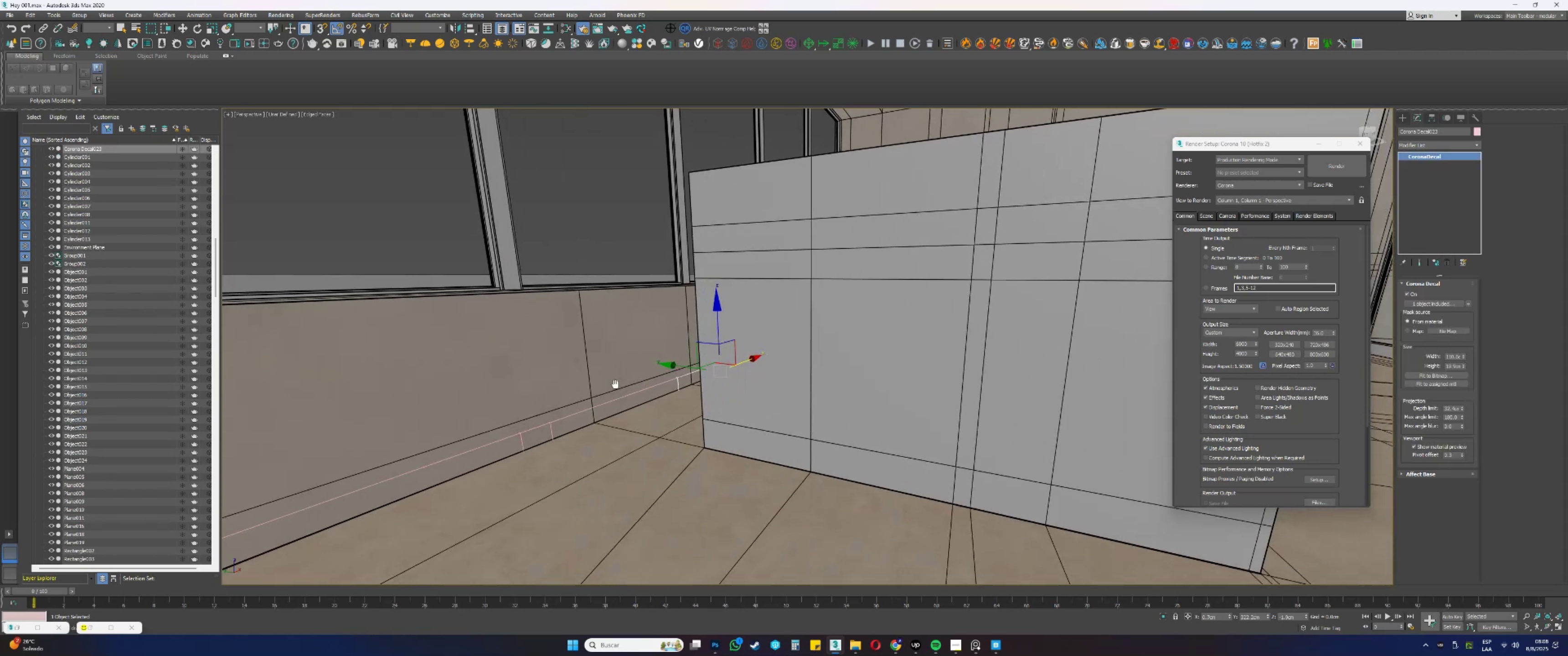 
hold_key(key=ShiftLeft, duration=0.56)
left_click_drag(start_coordinate=[675, 367], to_coordinate=[1334, 456])
 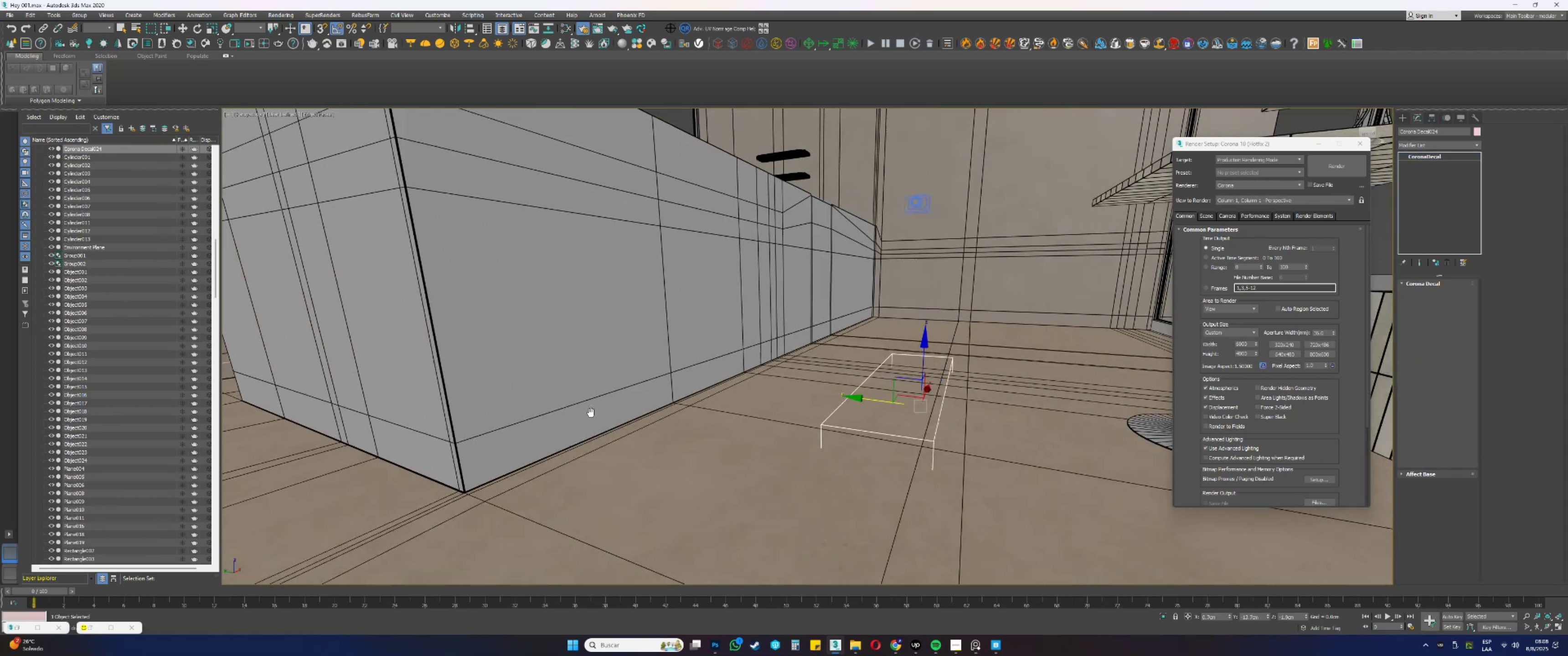 
type(ewz)
 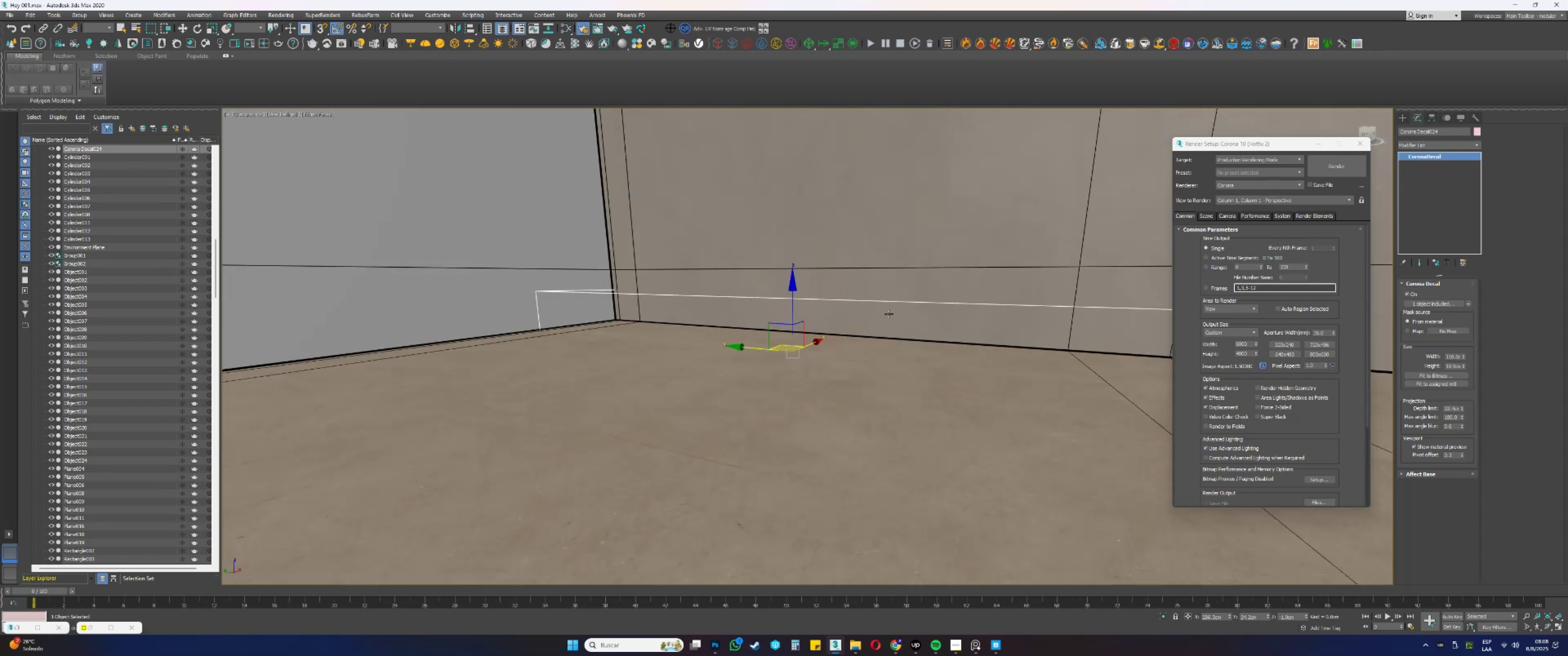 
left_click_drag(start_coordinate=[854, 441], to_coordinate=[813, 441])
 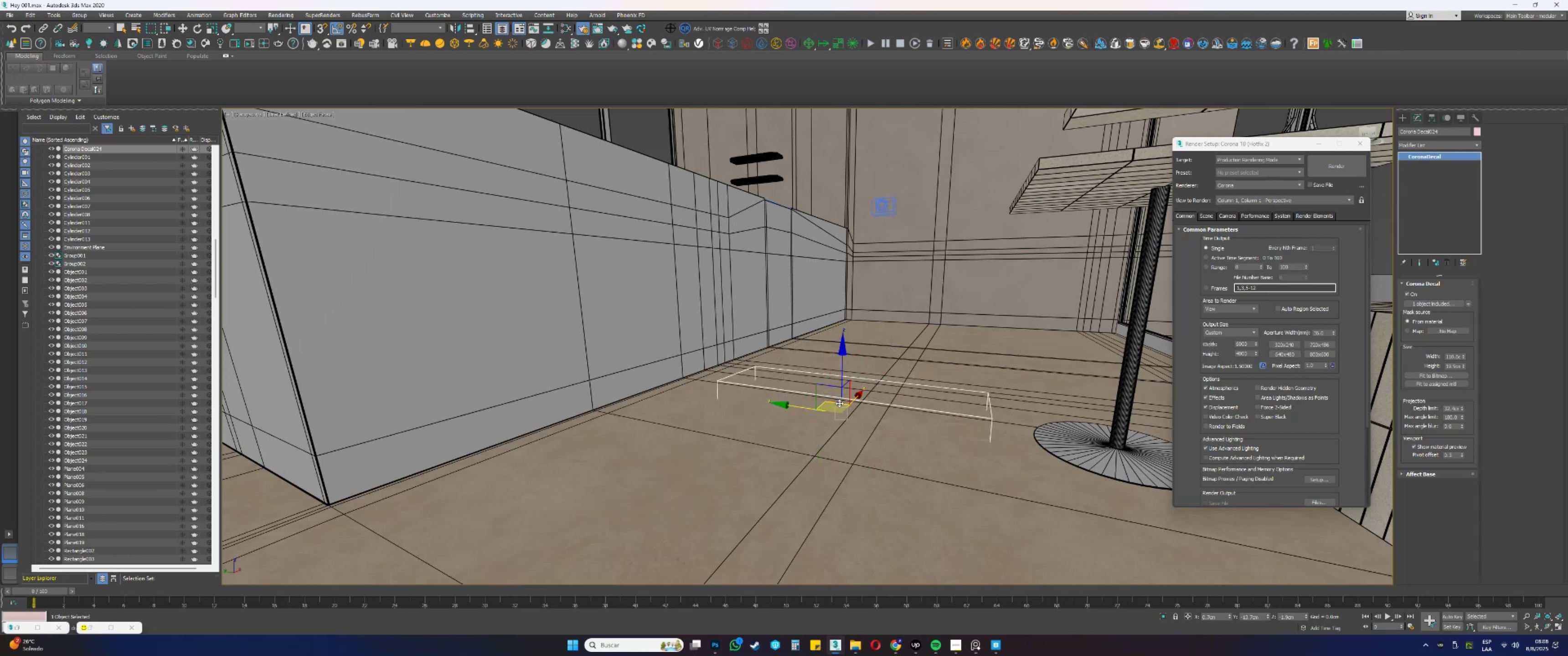 
left_click_drag(start_coordinate=[829, 399], to_coordinate=[877, 310])
 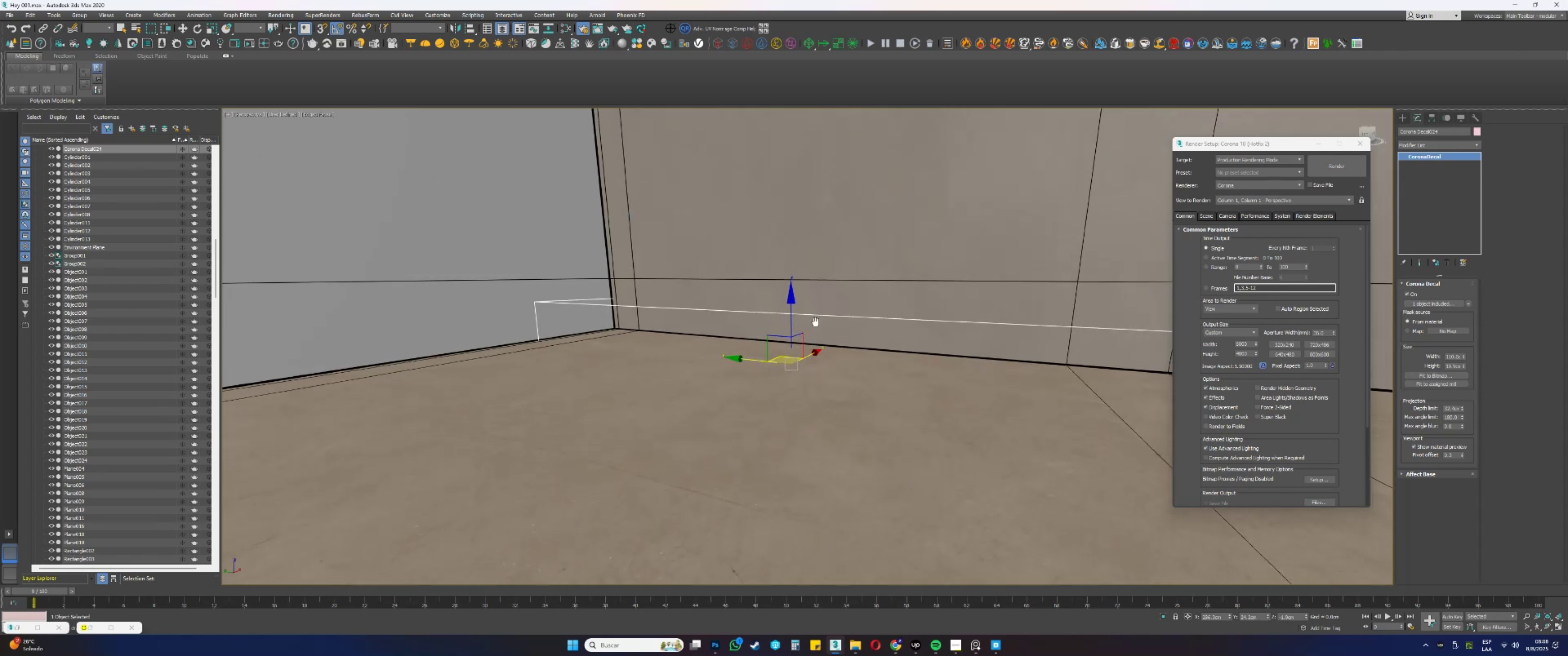 
scroll: coordinate [784, 482], scroll_direction: up, amount: 1.0
 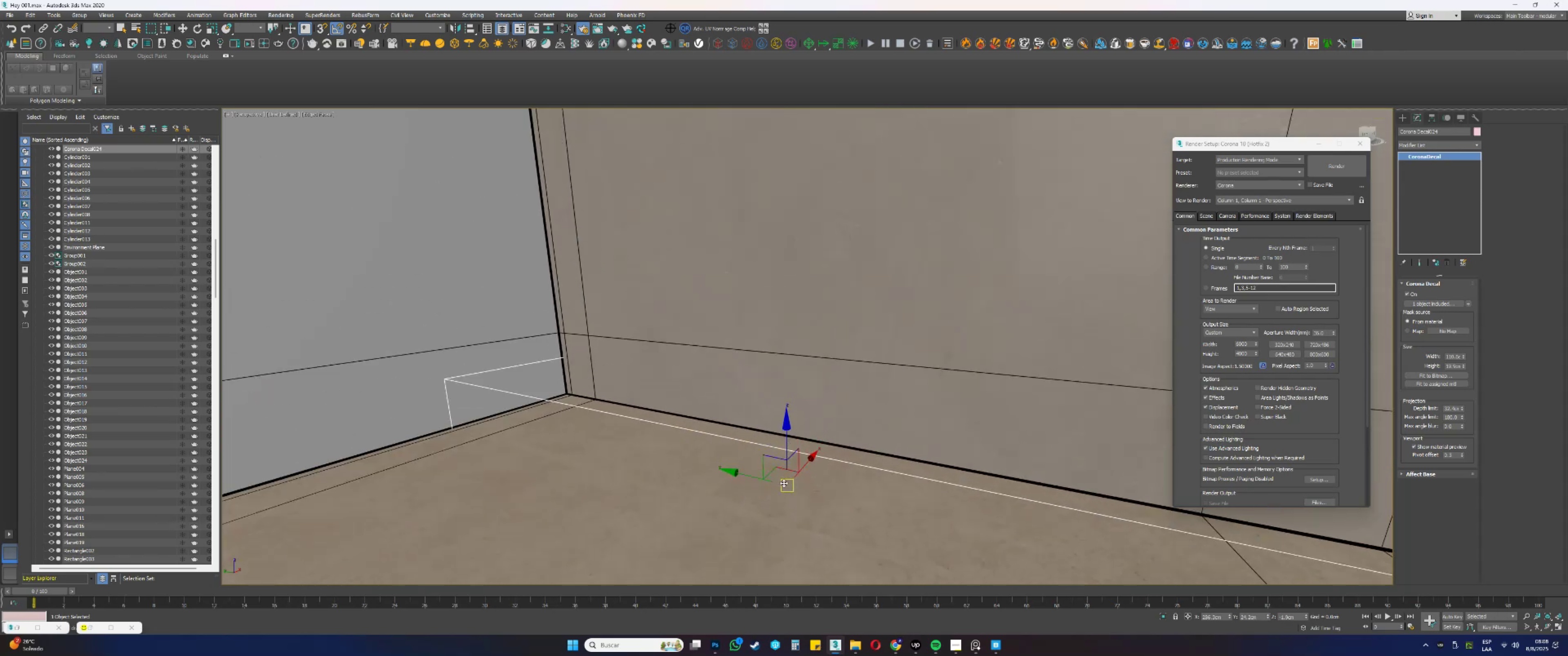 
key(Alt+AltLeft)
 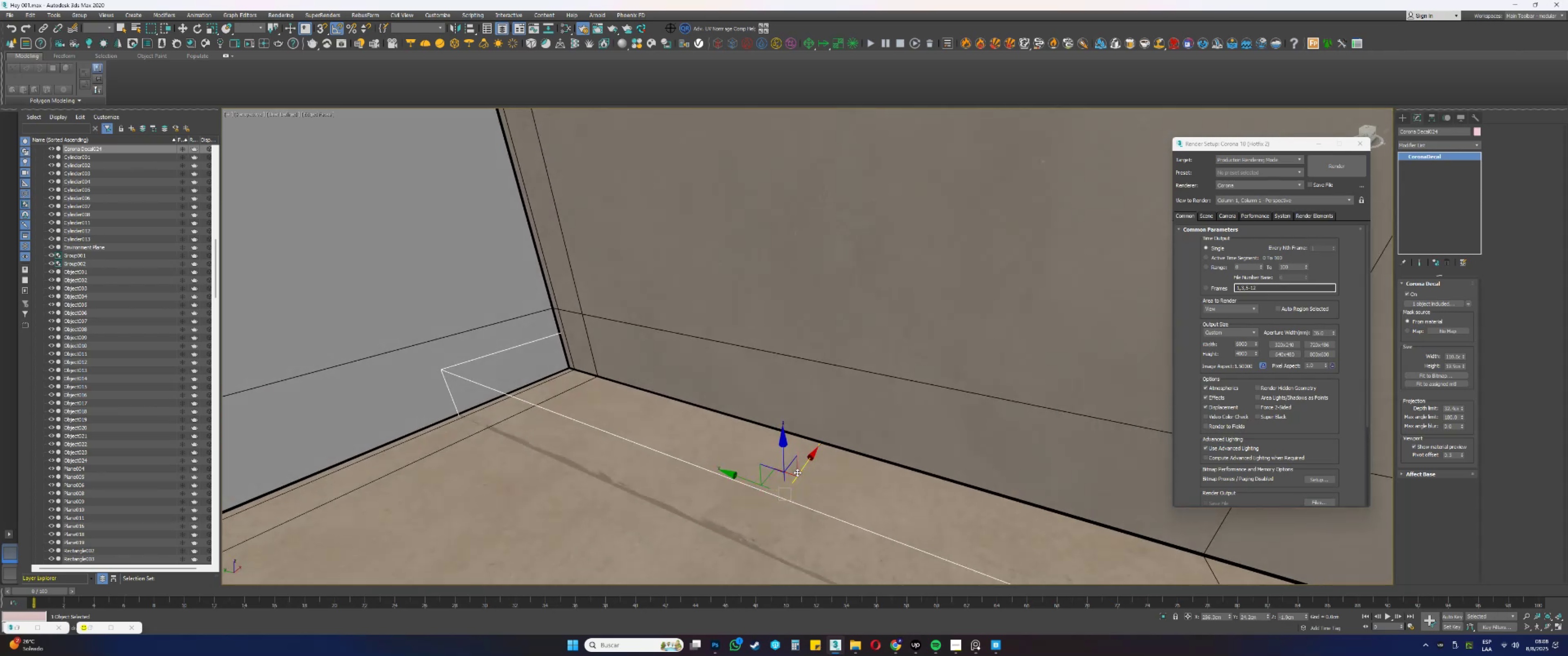 
left_click_drag(start_coordinate=[806, 467], to_coordinate=[876, 399])
 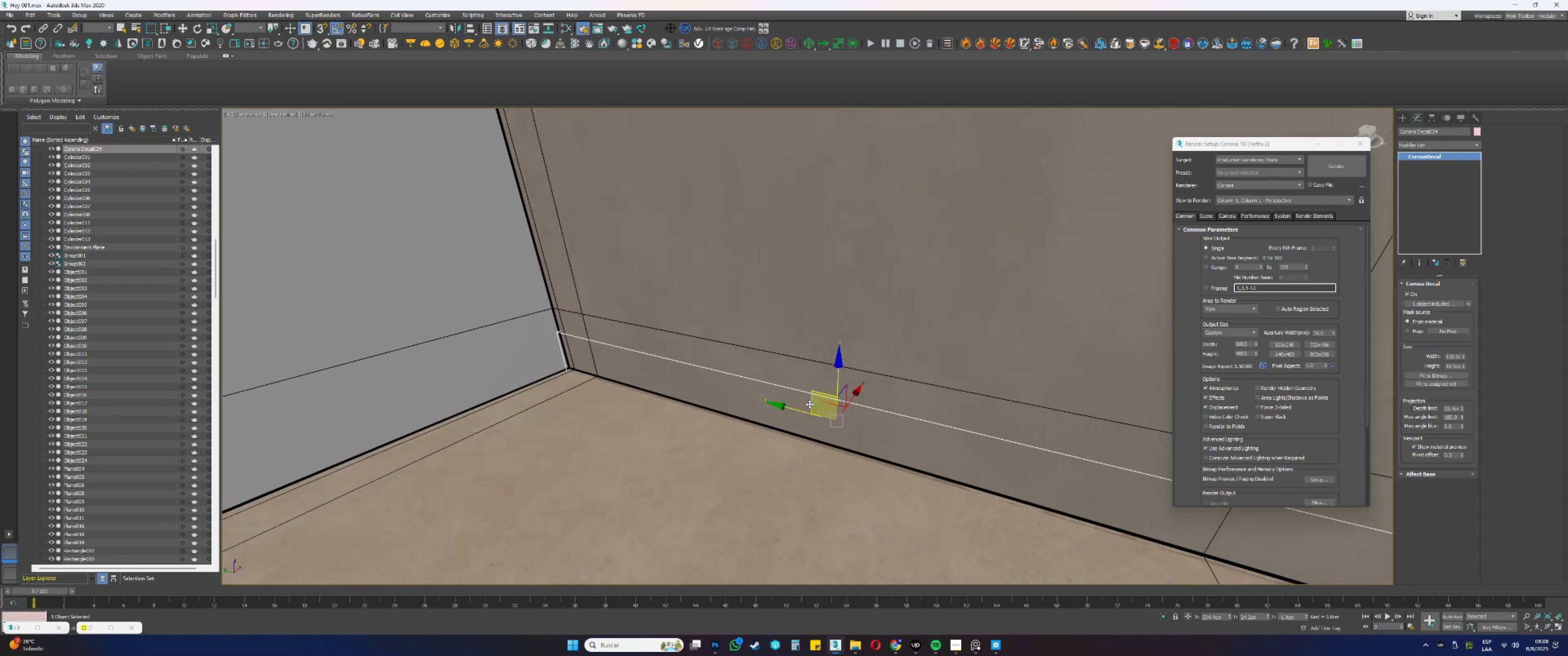 
left_click_drag(start_coordinate=[794, 410], to_coordinate=[713, 389])
 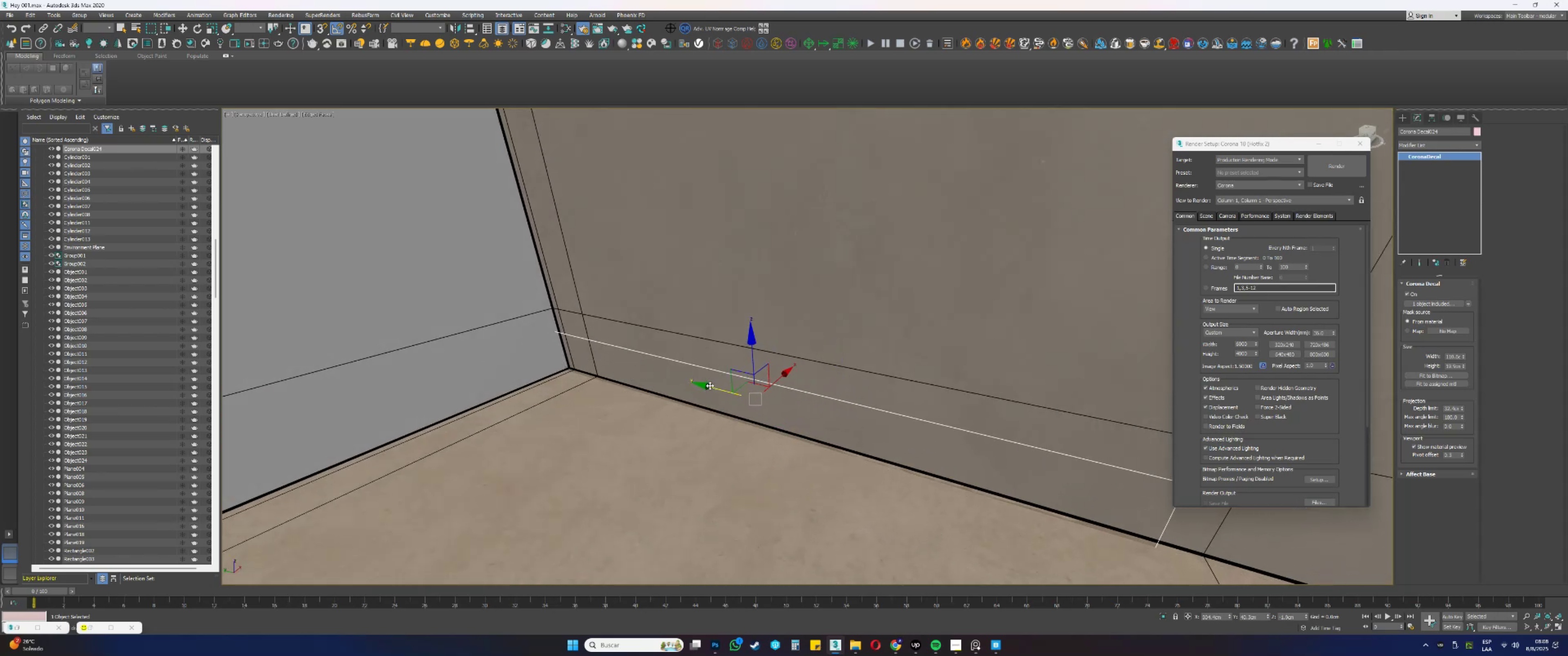 
hold_key(key=AltLeft, duration=0.32)
 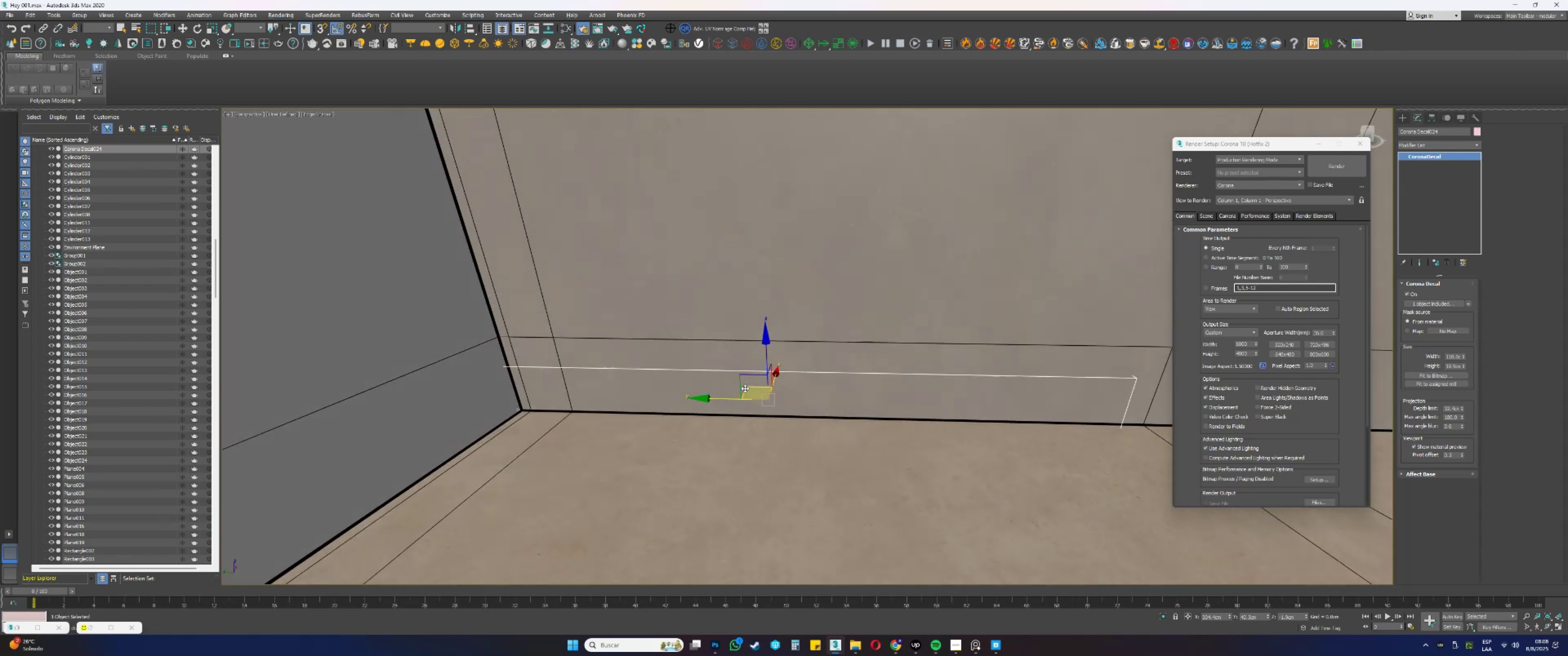 
scroll: coordinate [753, 388], scroll_direction: down, amount: 1.0
 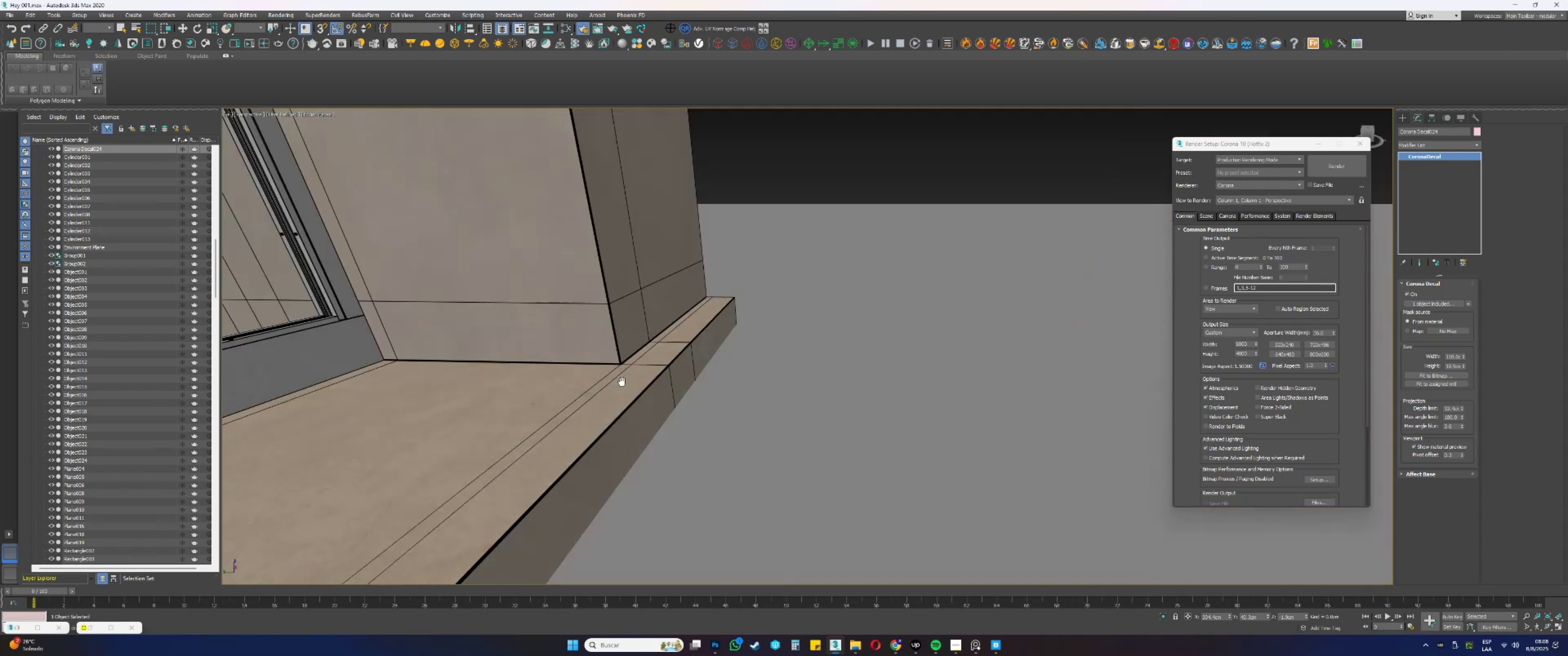 
key(Alt+AltLeft)
 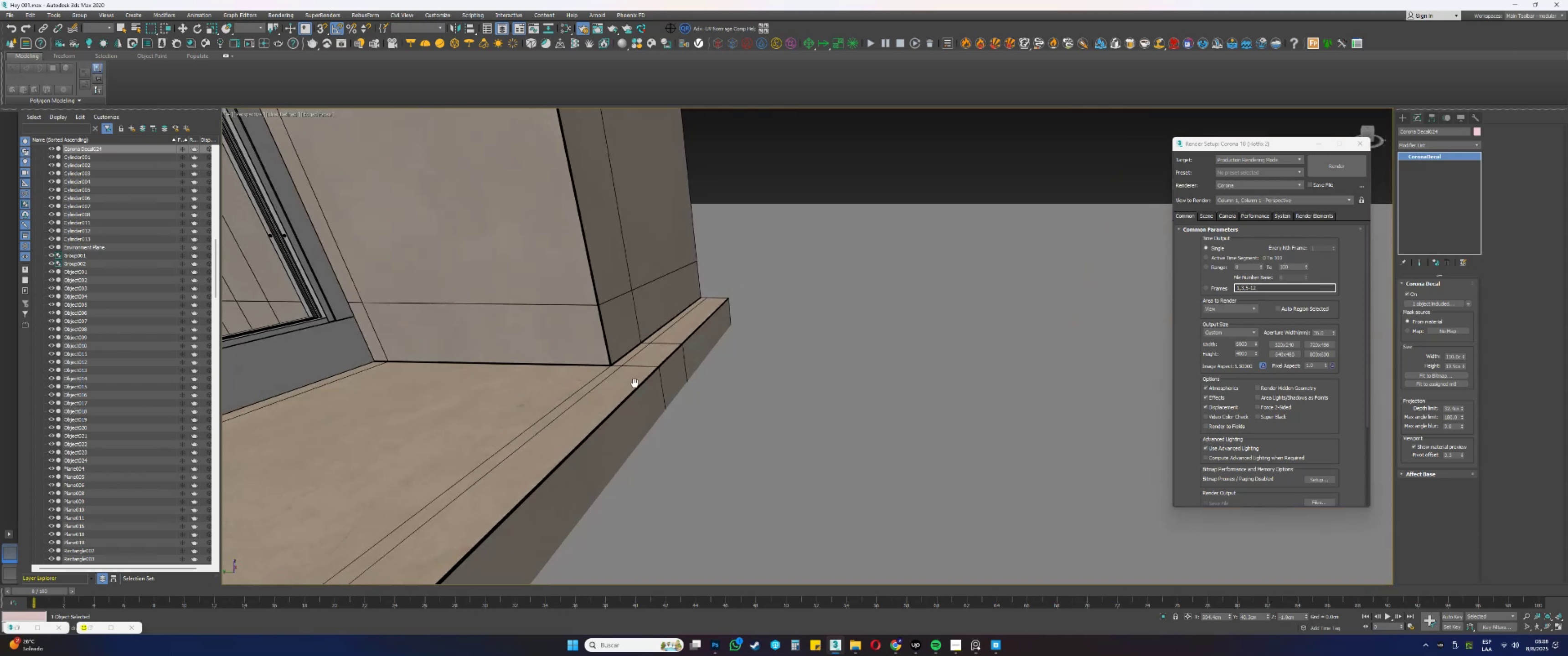 
key(Z)
 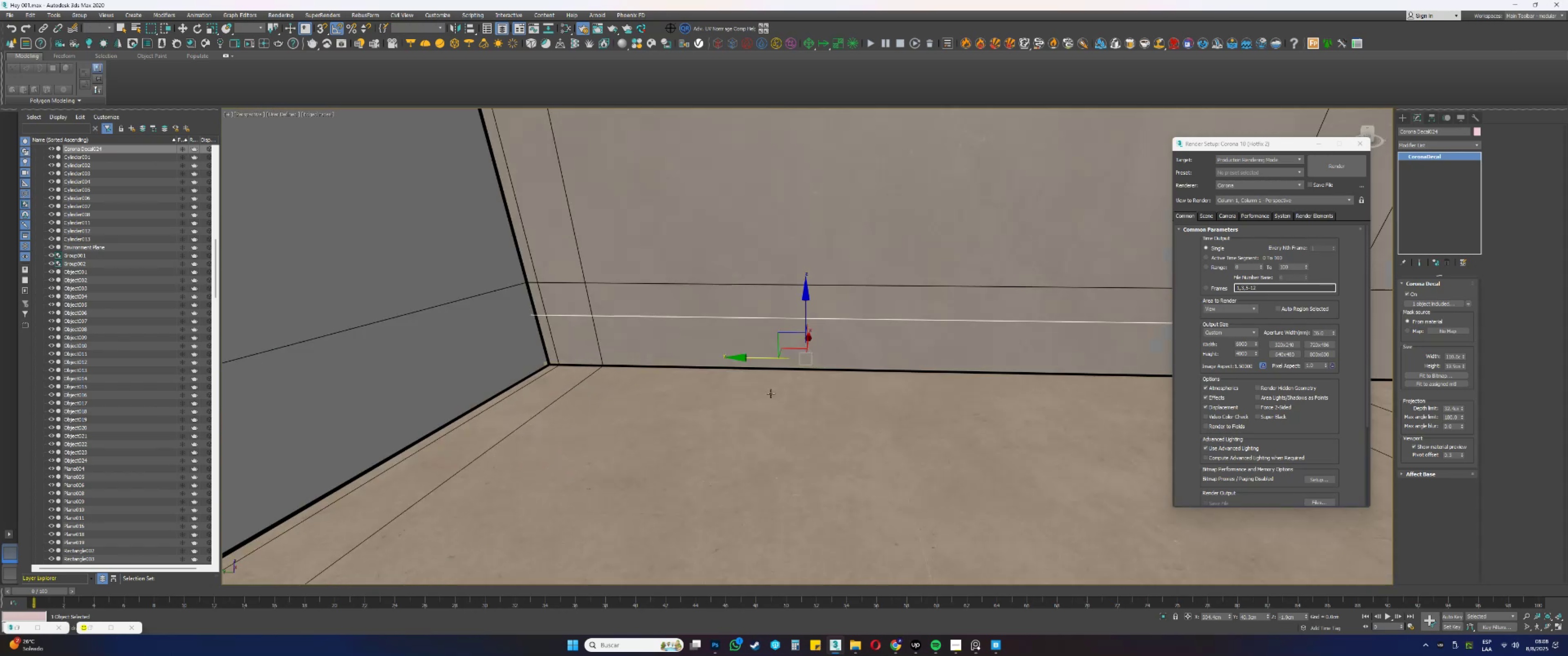 
hold_key(key=AltLeft, duration=0.36)
 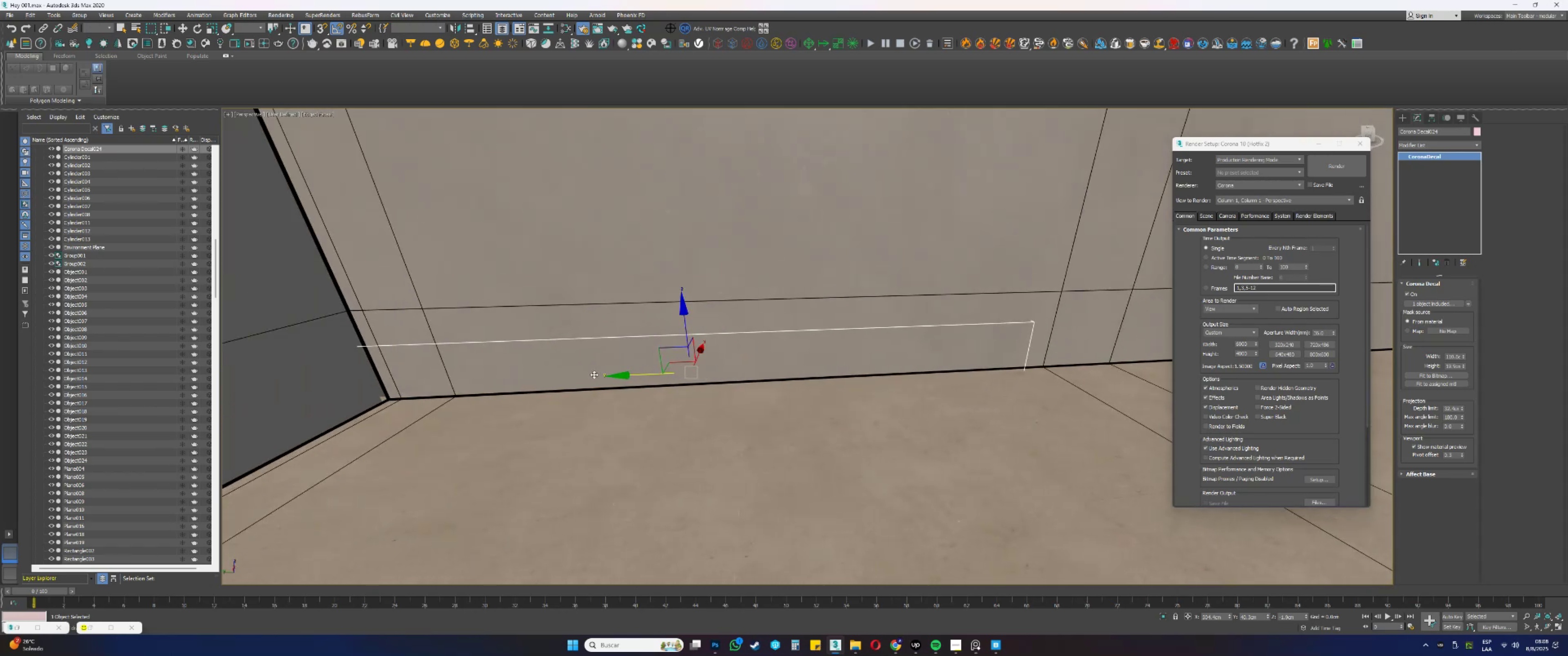 
left_click_drag(start_coordinate=[626, 376], to_coordinate=[674, 384])
 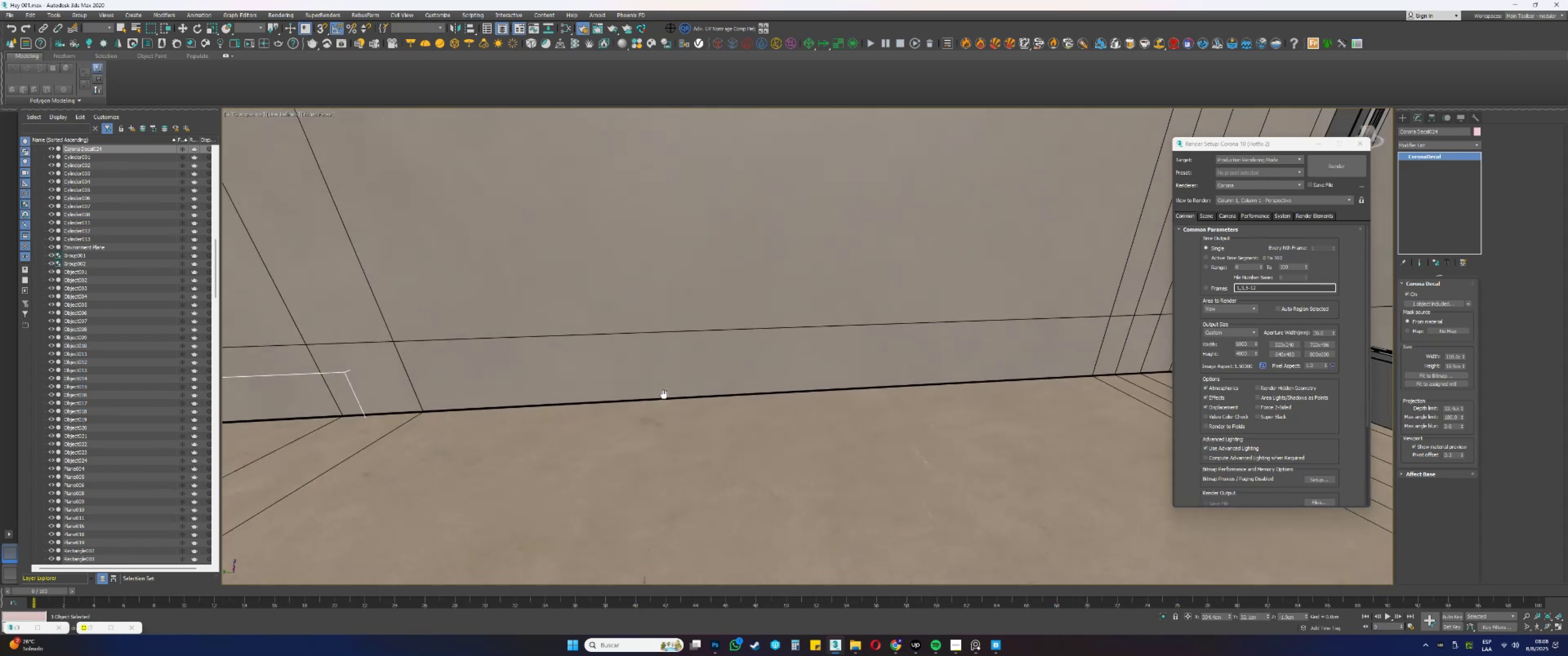 
scroll: coordinate [520, 399], scroll_direction: down, amount: 1.0
 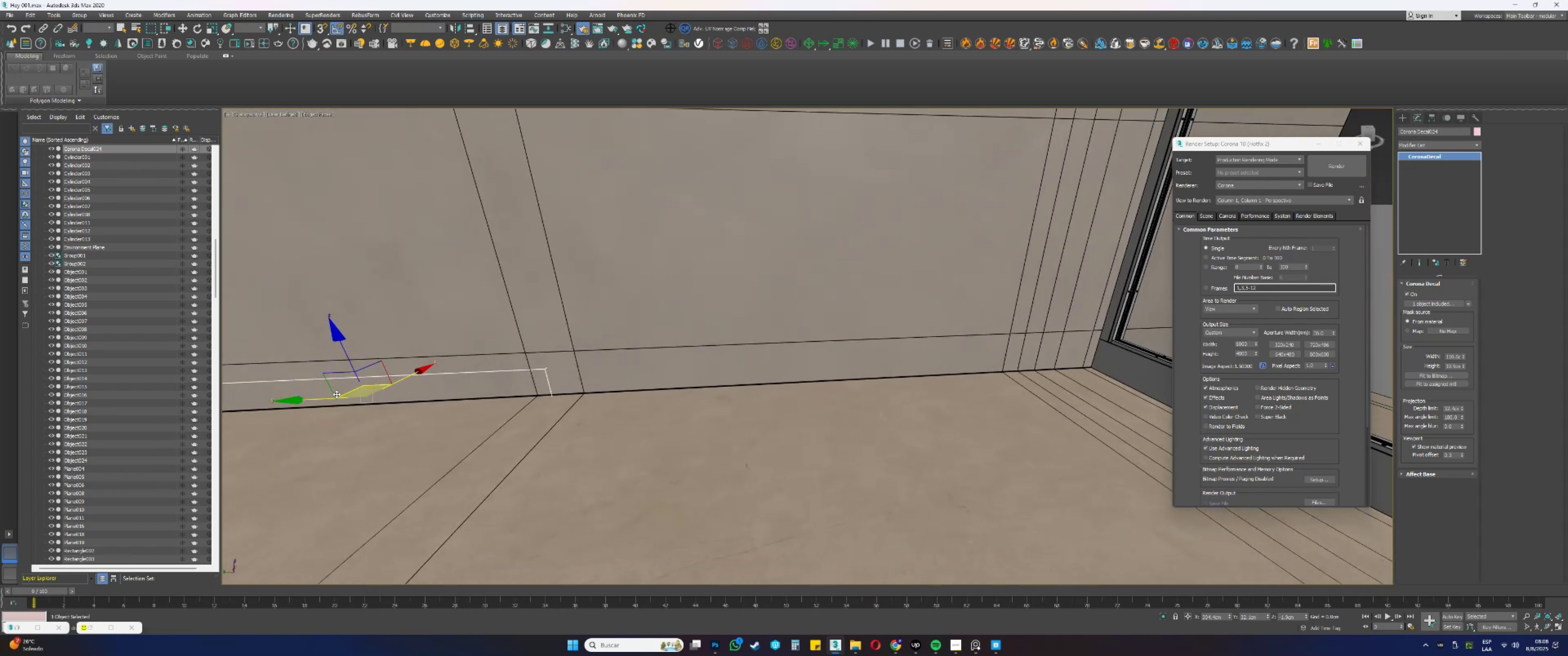 
left_click_drag(start_coordinate=[314, 399], to_coordinate=[816, 380])
 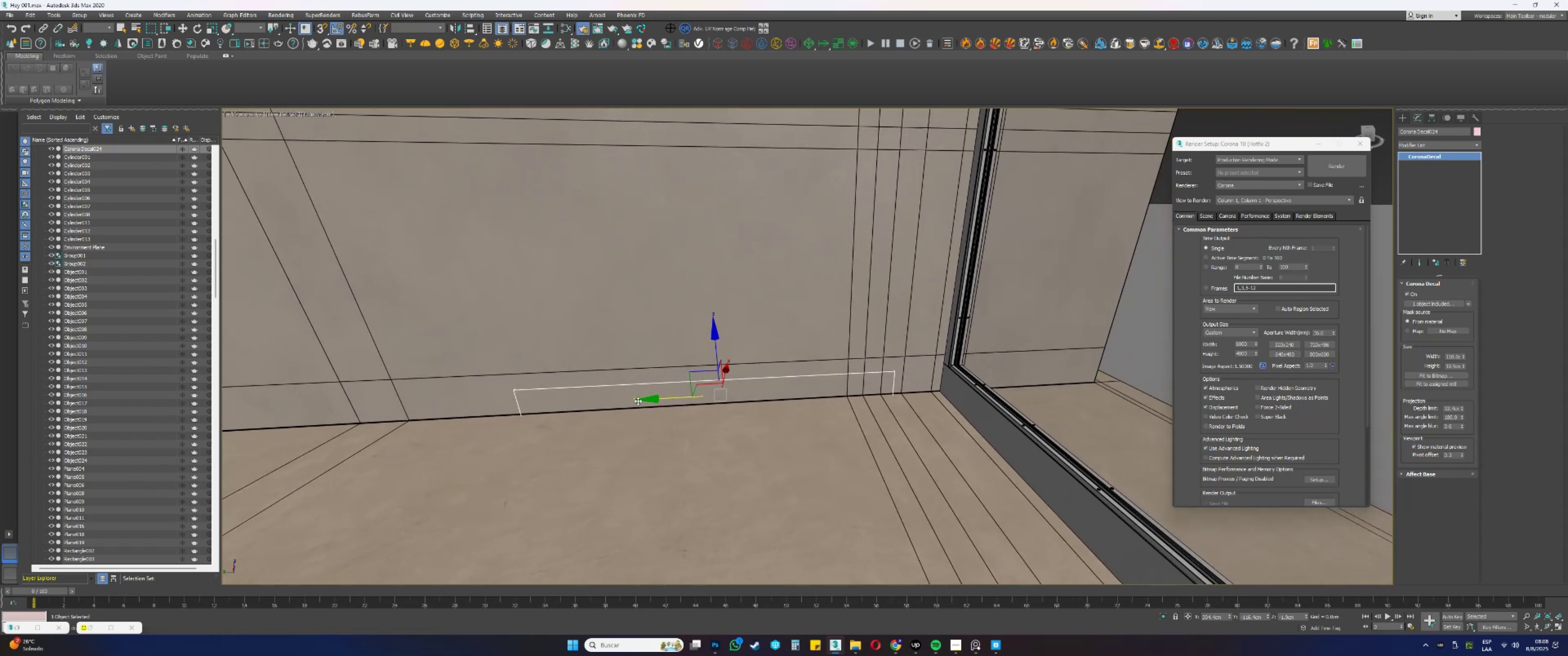 
left_click_drag(start_coordinate=[653, 400], to_coordinate=[862, 379])
 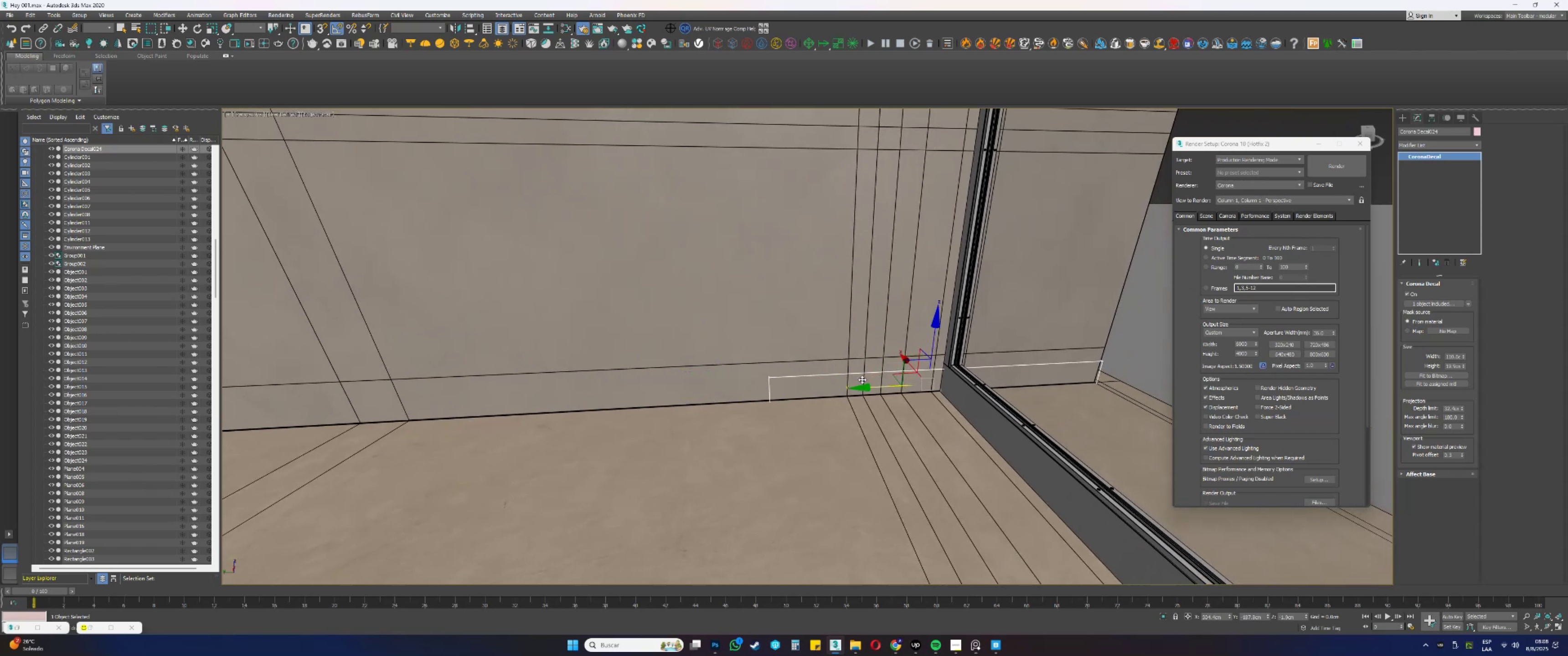 
hold_key(key=ShiftLeft, duration=0.66)
left_click_drag(start_coordinate=[887, 386], to_coordinate=[603, 414])
 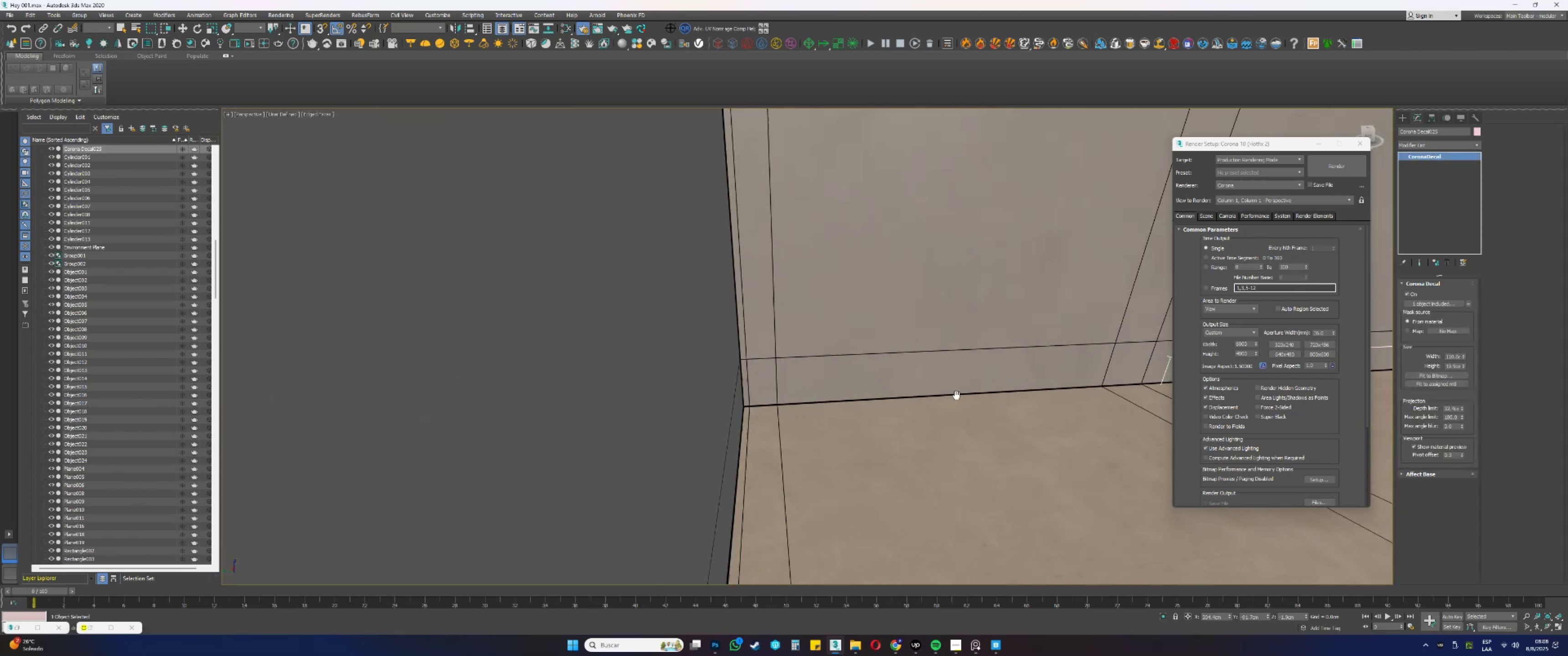 
hold_key(key=ShiftLeft, duration=0.53)
left_click_drag(start_coordinate=[968, 368], to_coordinate=[742, 386])
 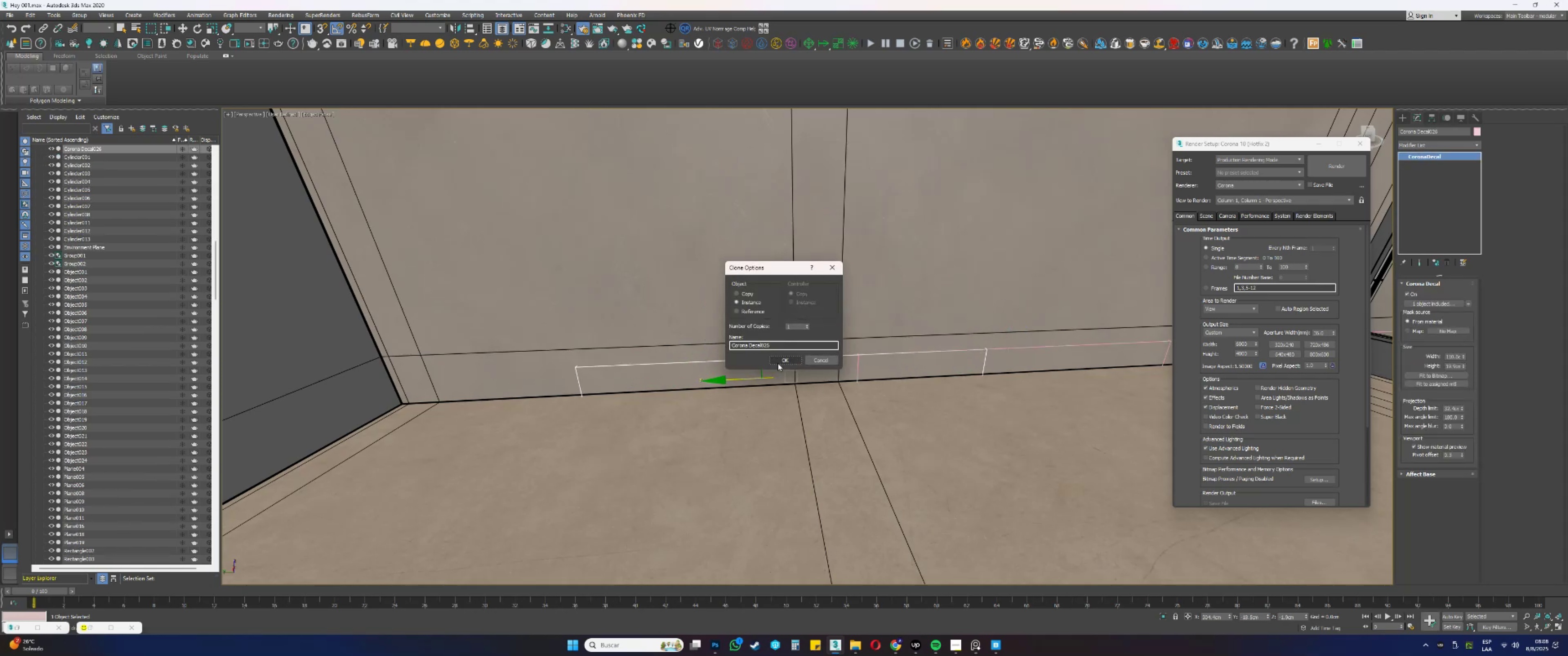 
left_click([793, 359])
 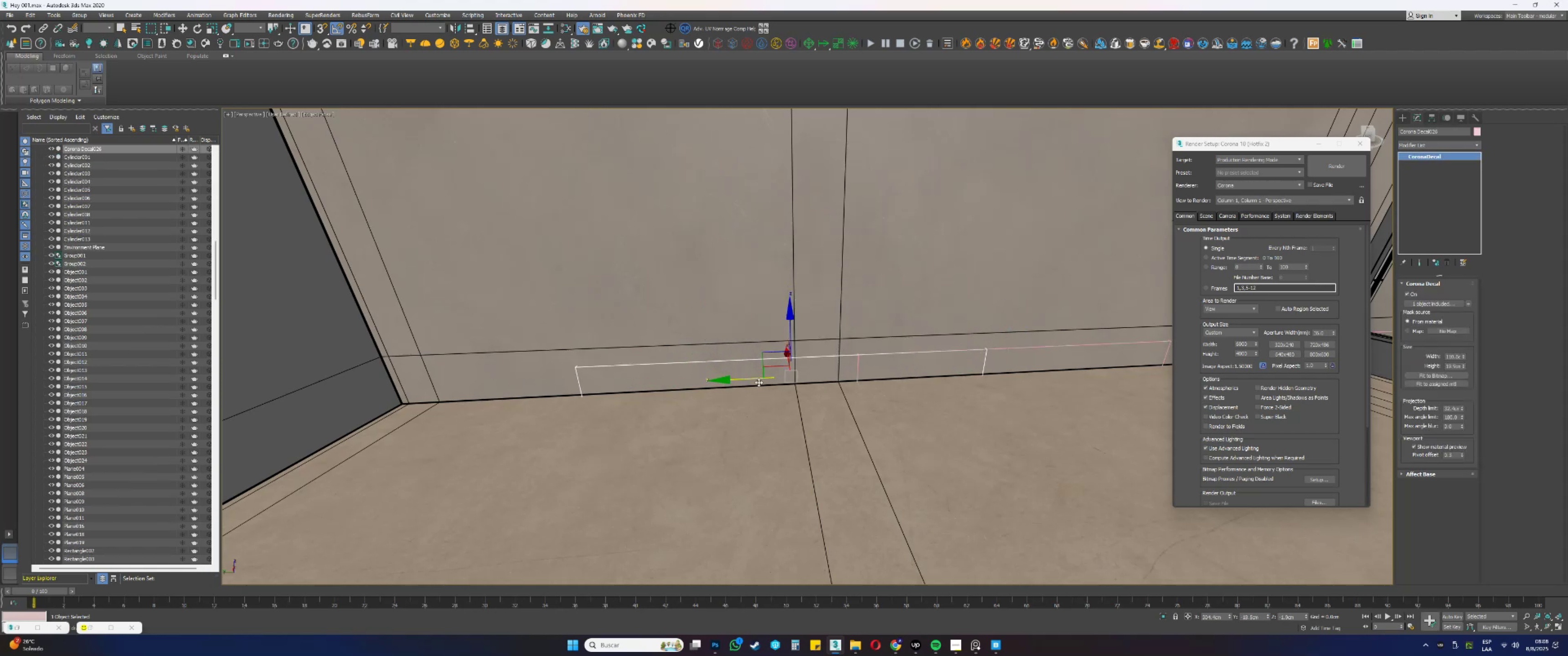 
left_click_drag(start_coordinate=[738, 381], to_coordinate=[815, 378])
 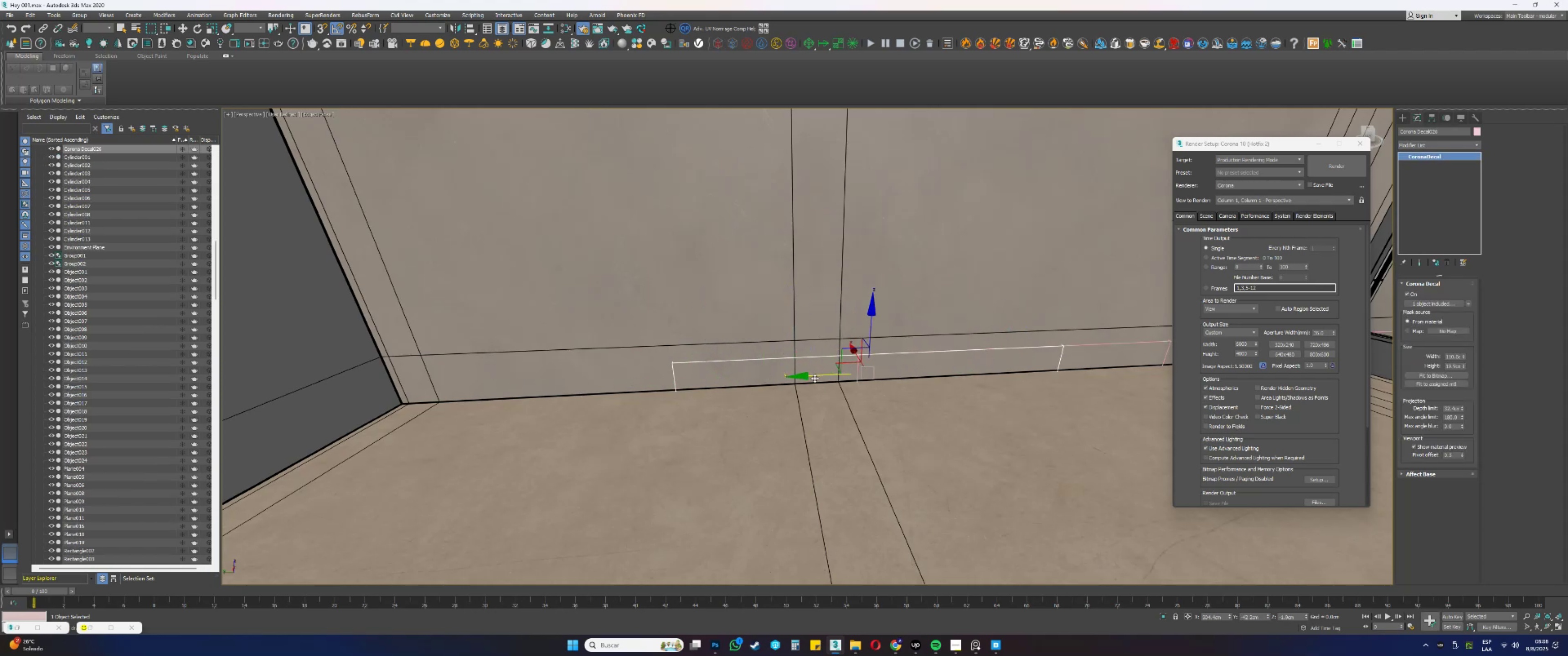 
hold_key(key=ShiftLeft, duration=0.3)
left_click_drag(start_coordinate=[820, 376], to_coordinate=[476, 396])
 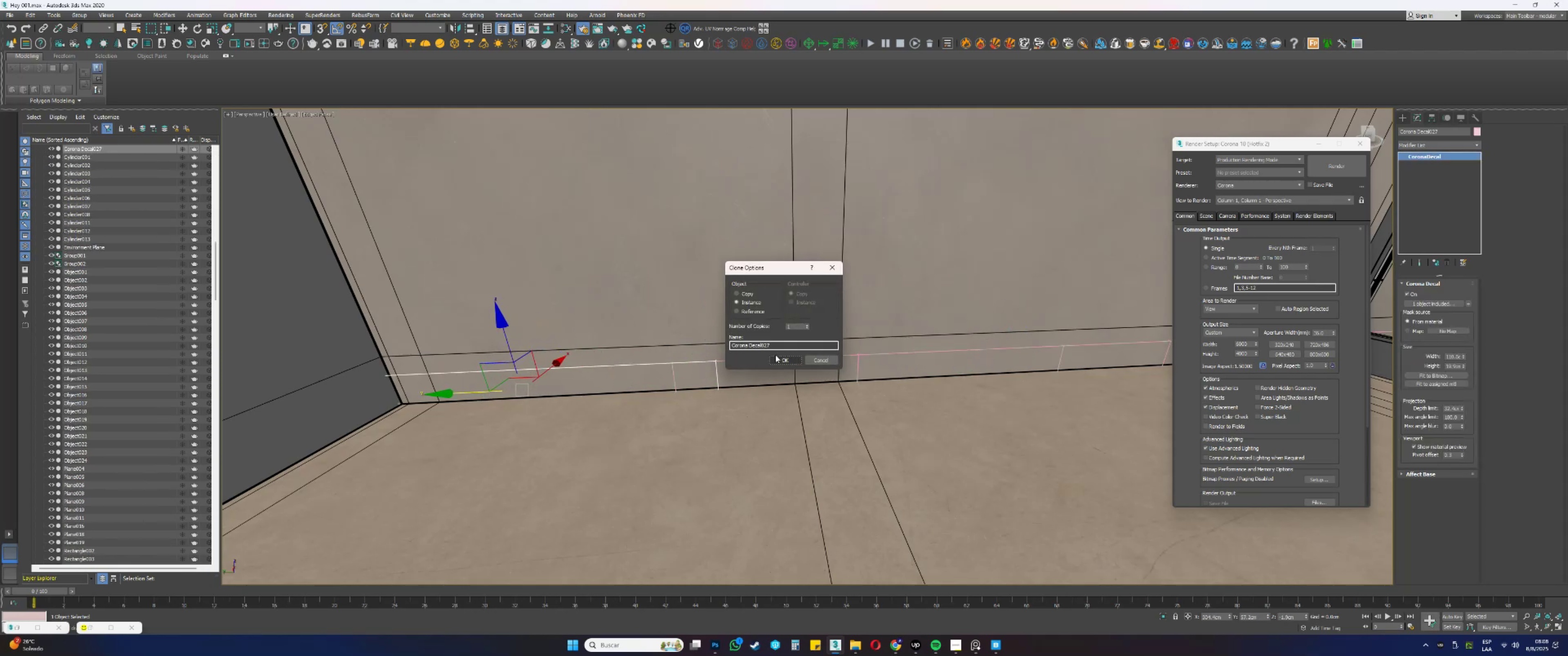 
left_click([795, 355])
 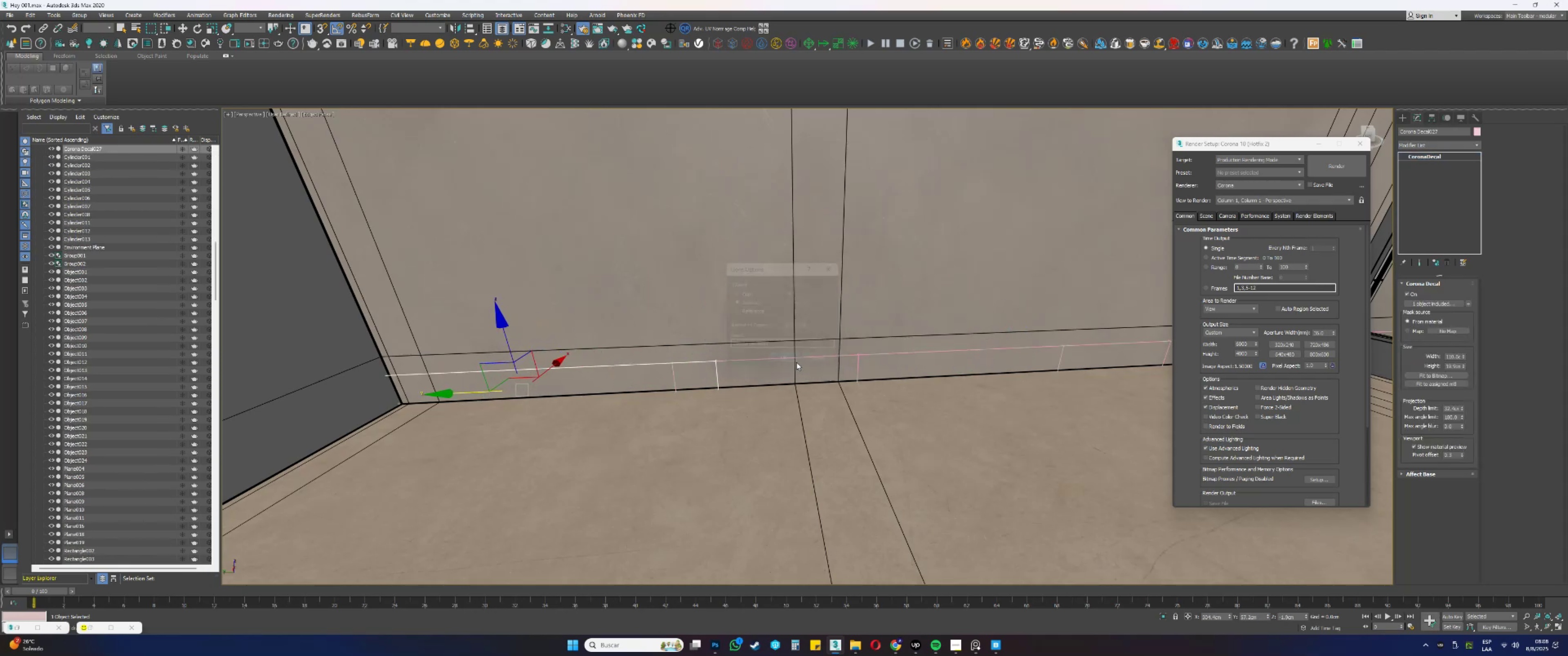 
key(Alt+AltLeft)
 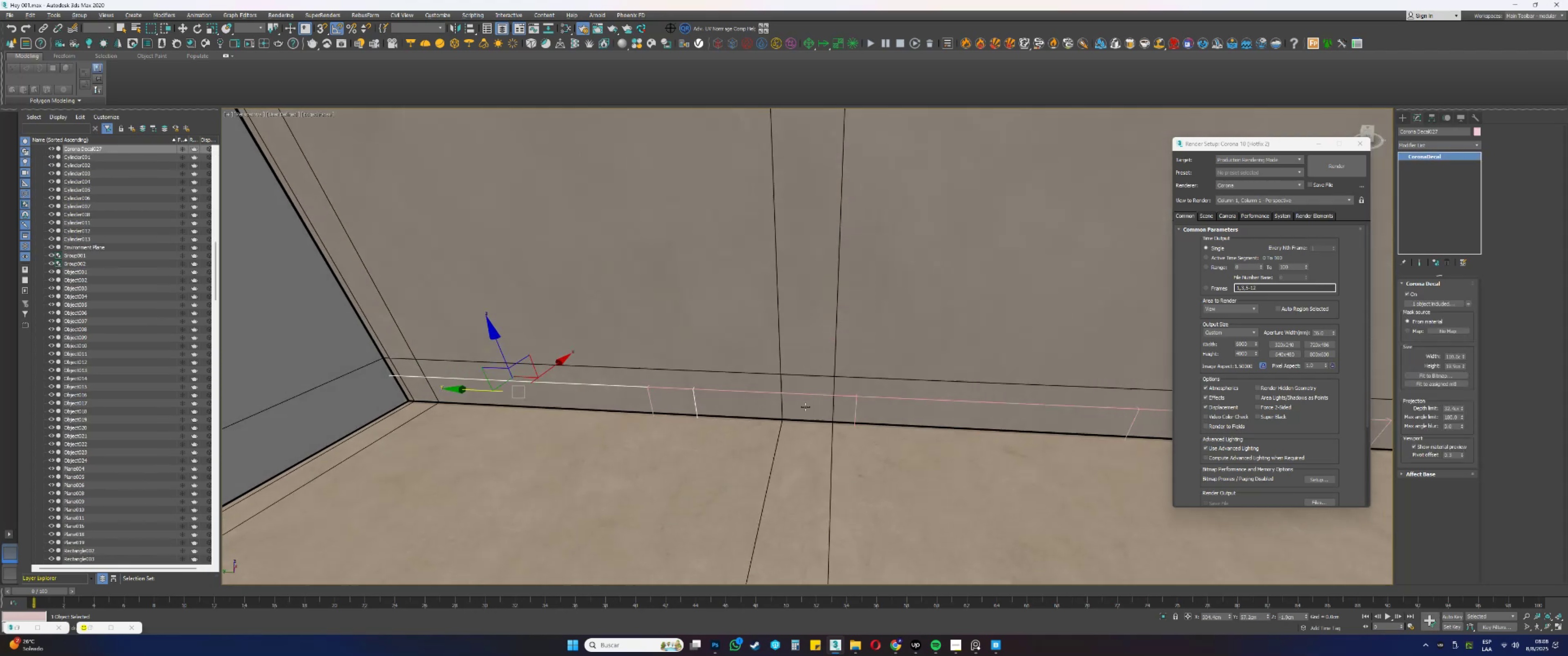 
scroll: coordinate [807, 430], scroll_direction: down, amount: 4.0
 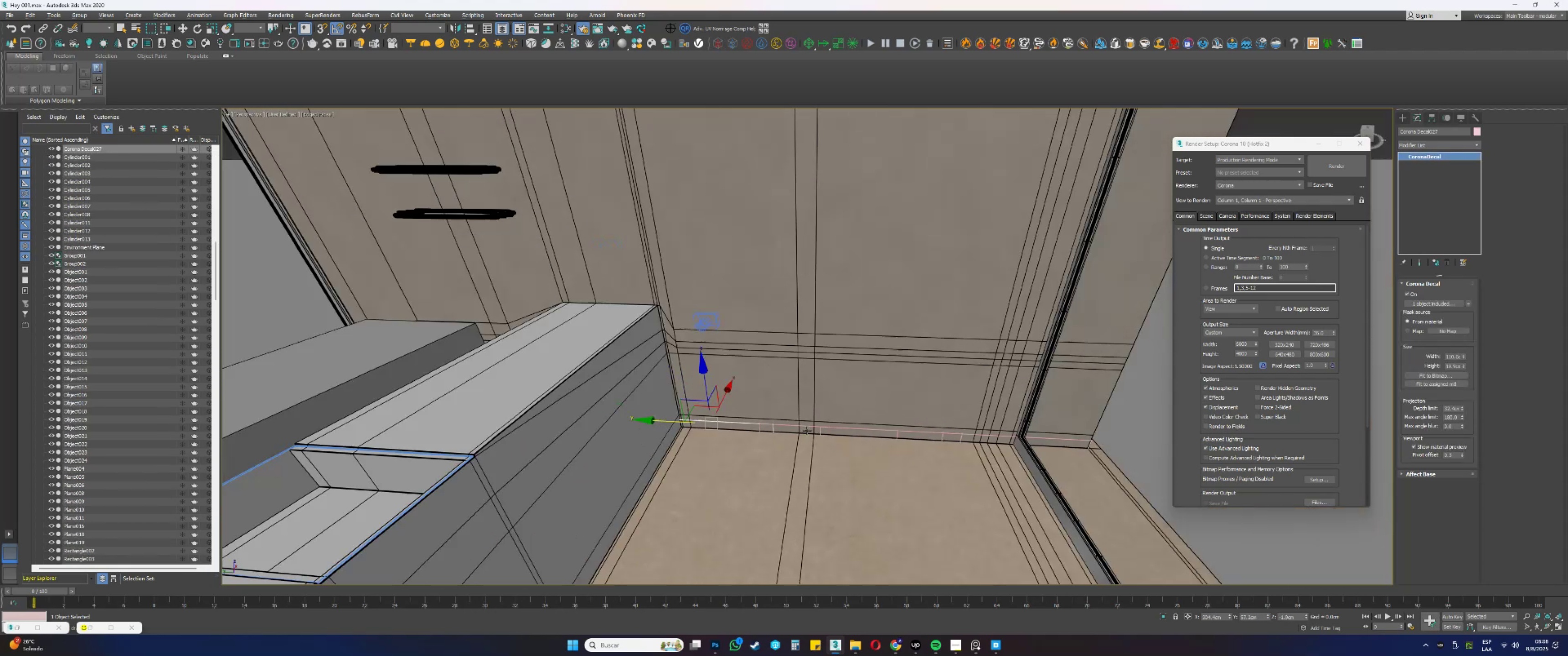 
hold_key(key=AltLeft, duration=0.45)
 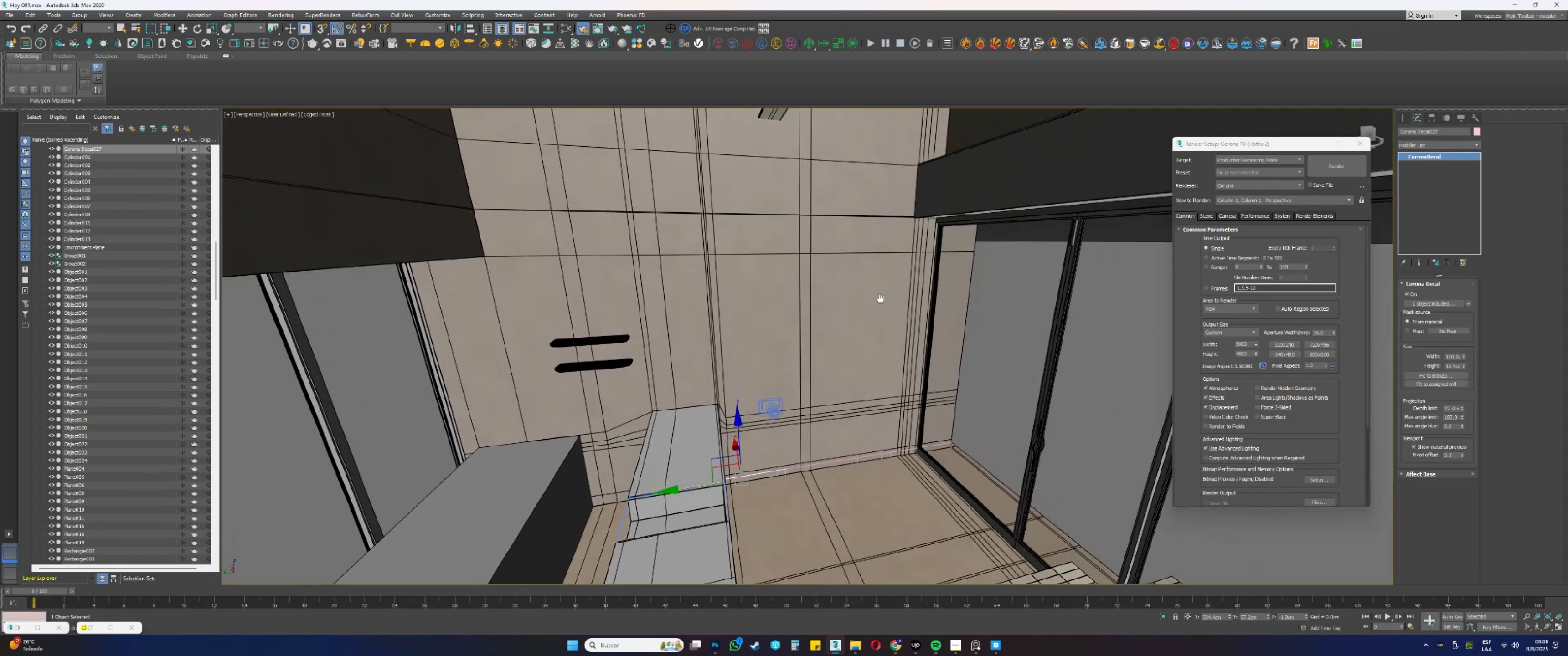 
hold_key(key=AltLeft, duration=0.36)
 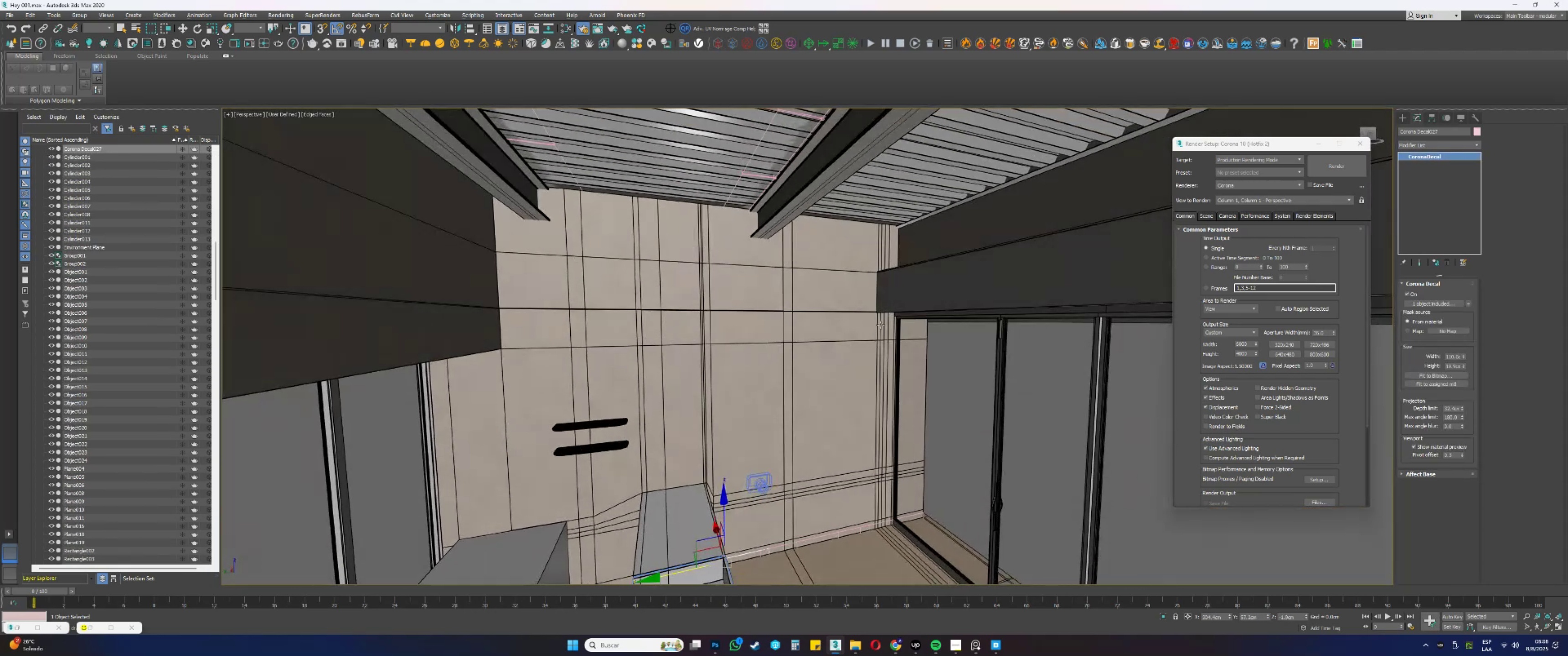 
scroll: coordinate [887, 293], scroll_direction: up, amount: 1.0
 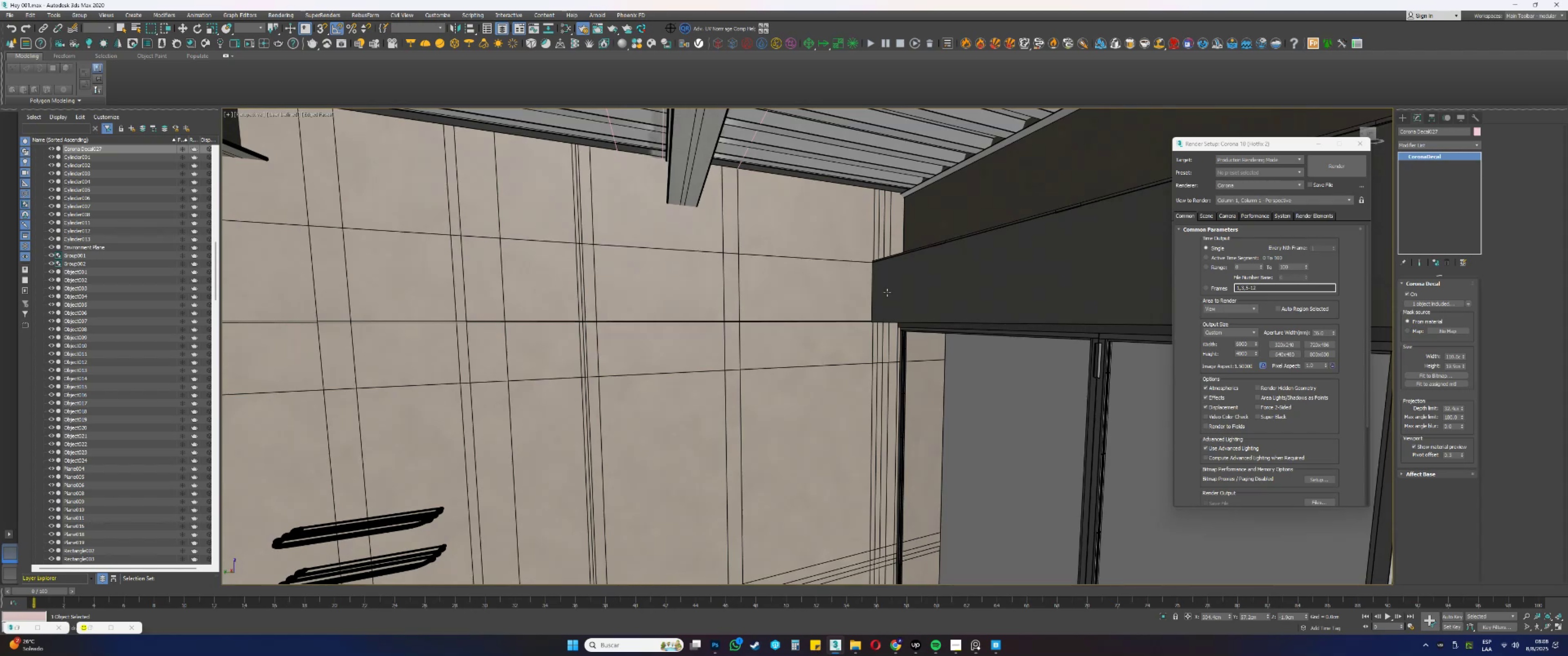 
hold_key(key=AltLeft, duration=0.67)
 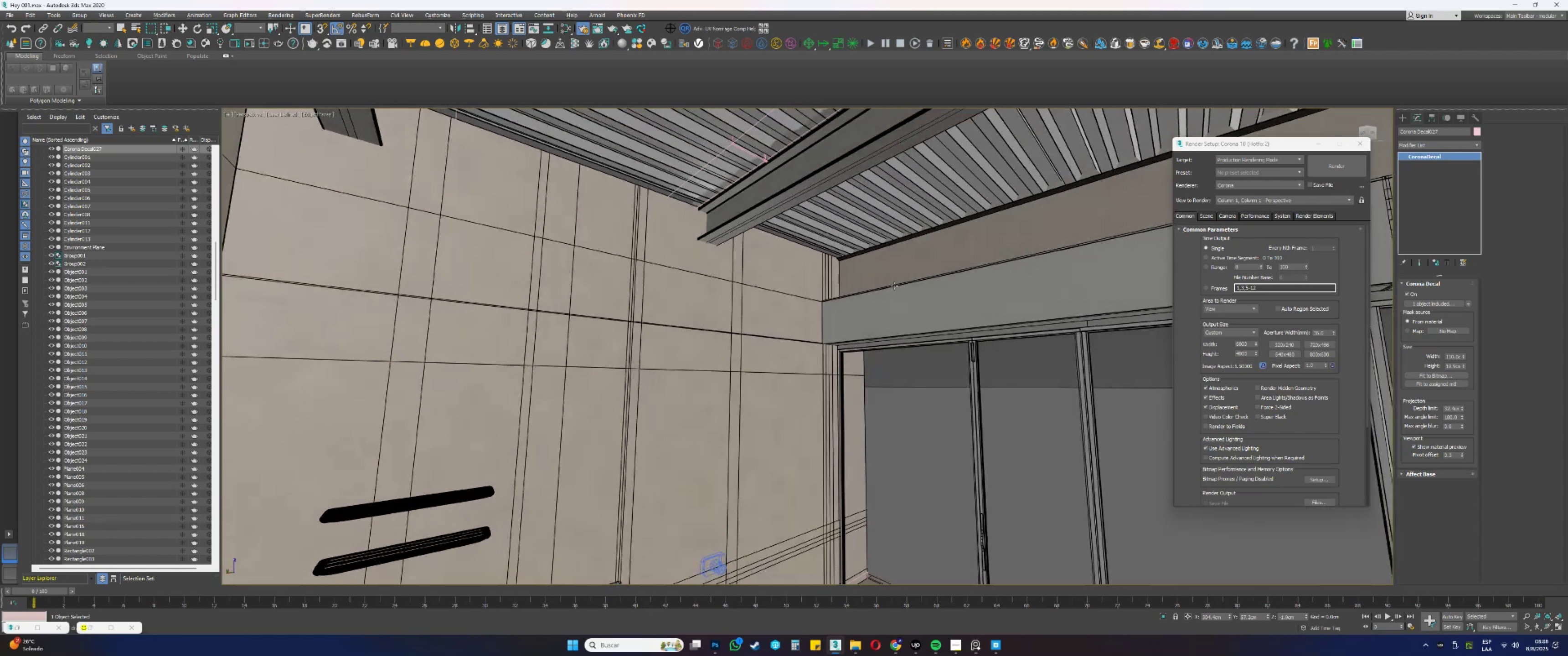 
scroll: coordinate [915, 266], scroll_direction: up, amount: 1.0
 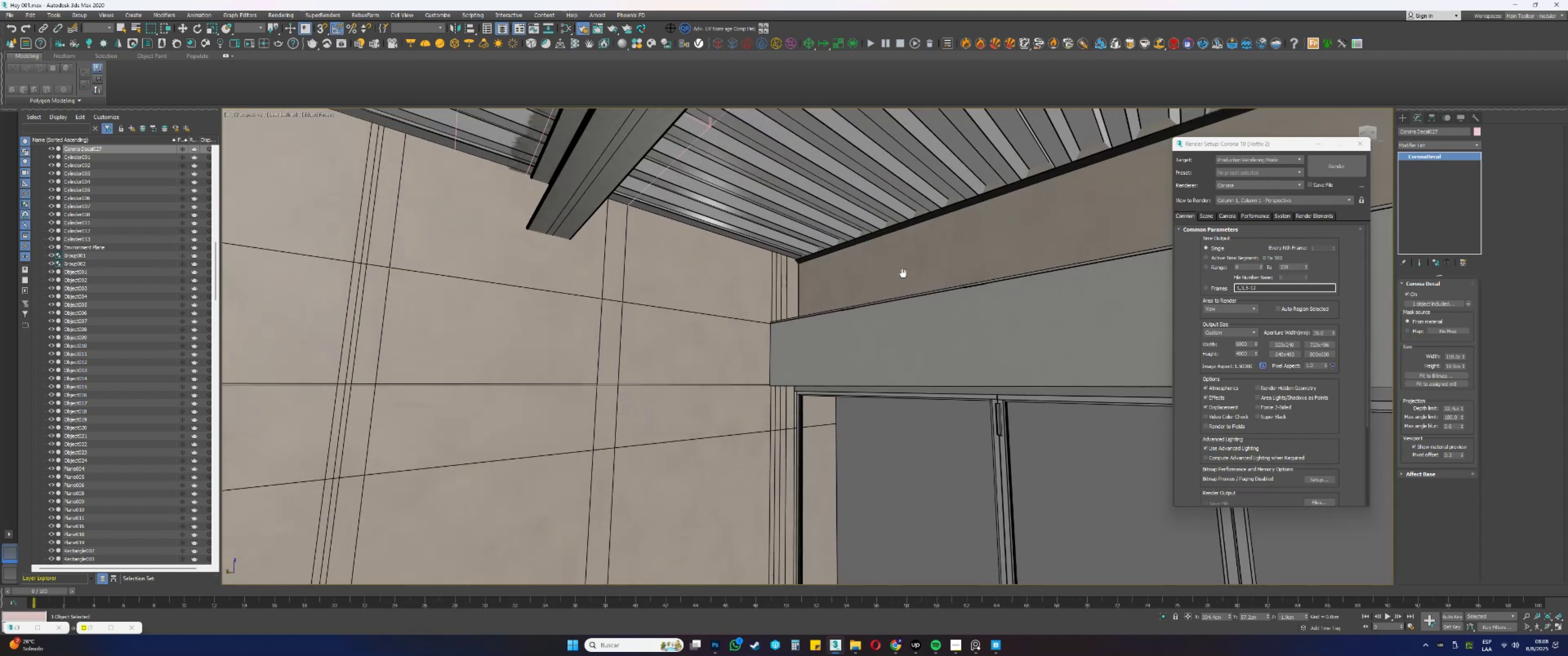 
hold_key(key=AltLeft, duration=0.34)
 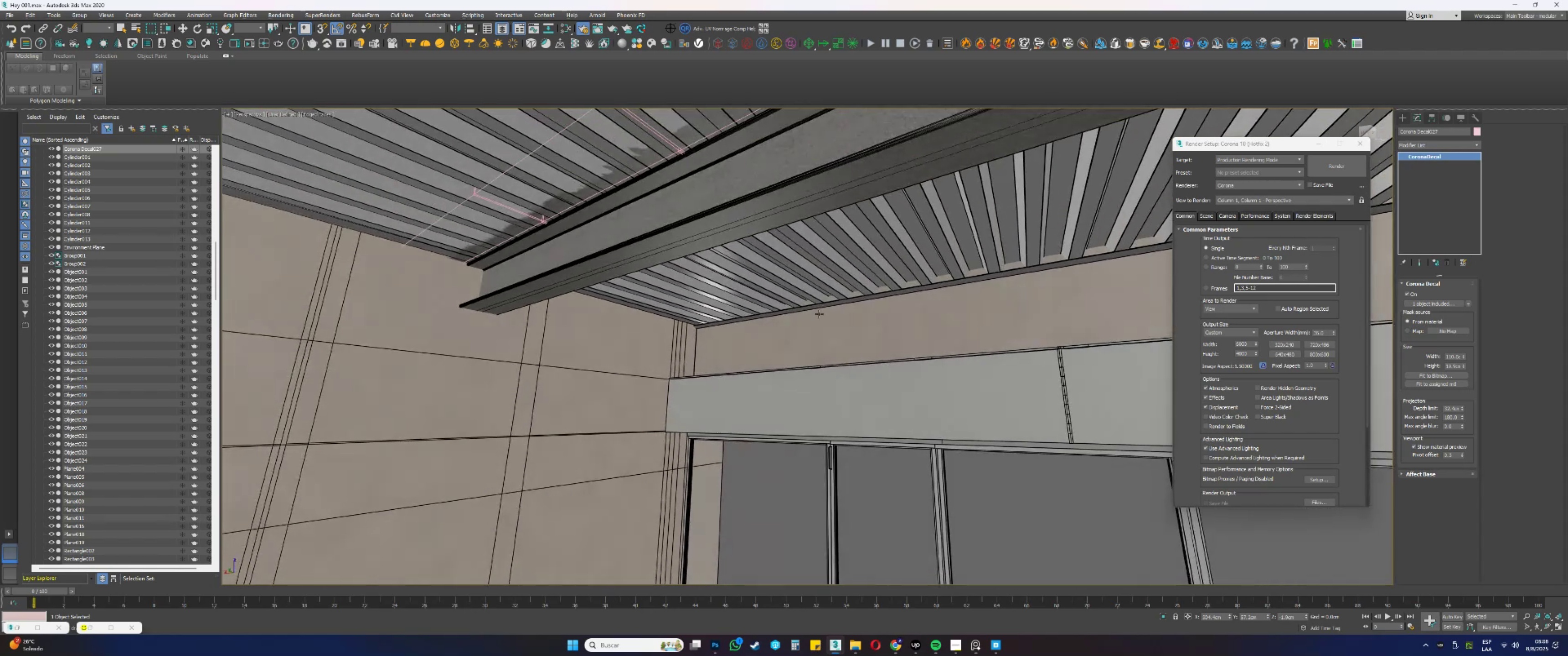 
scroll: coordinate [816, 315], scroll_direction: up, amount: 1.0
 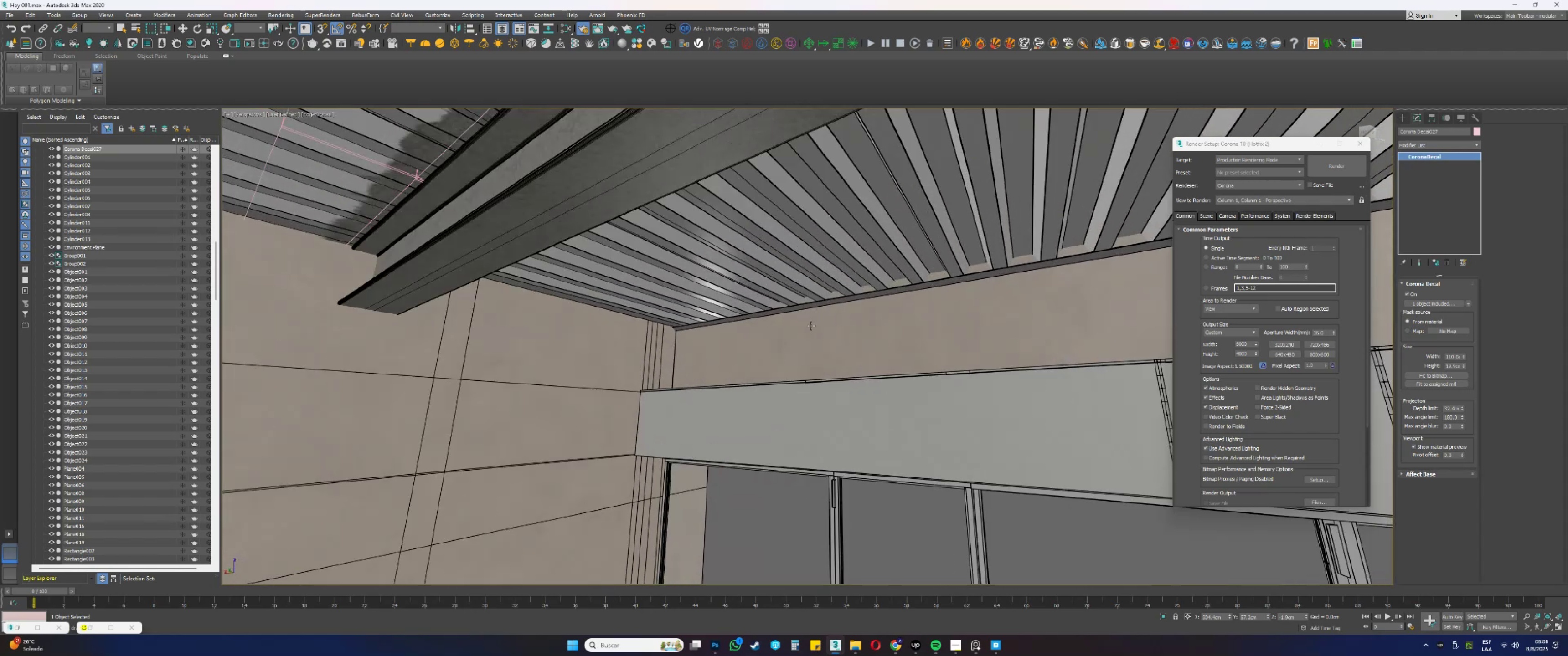 
key(Alt+AltLeft)
 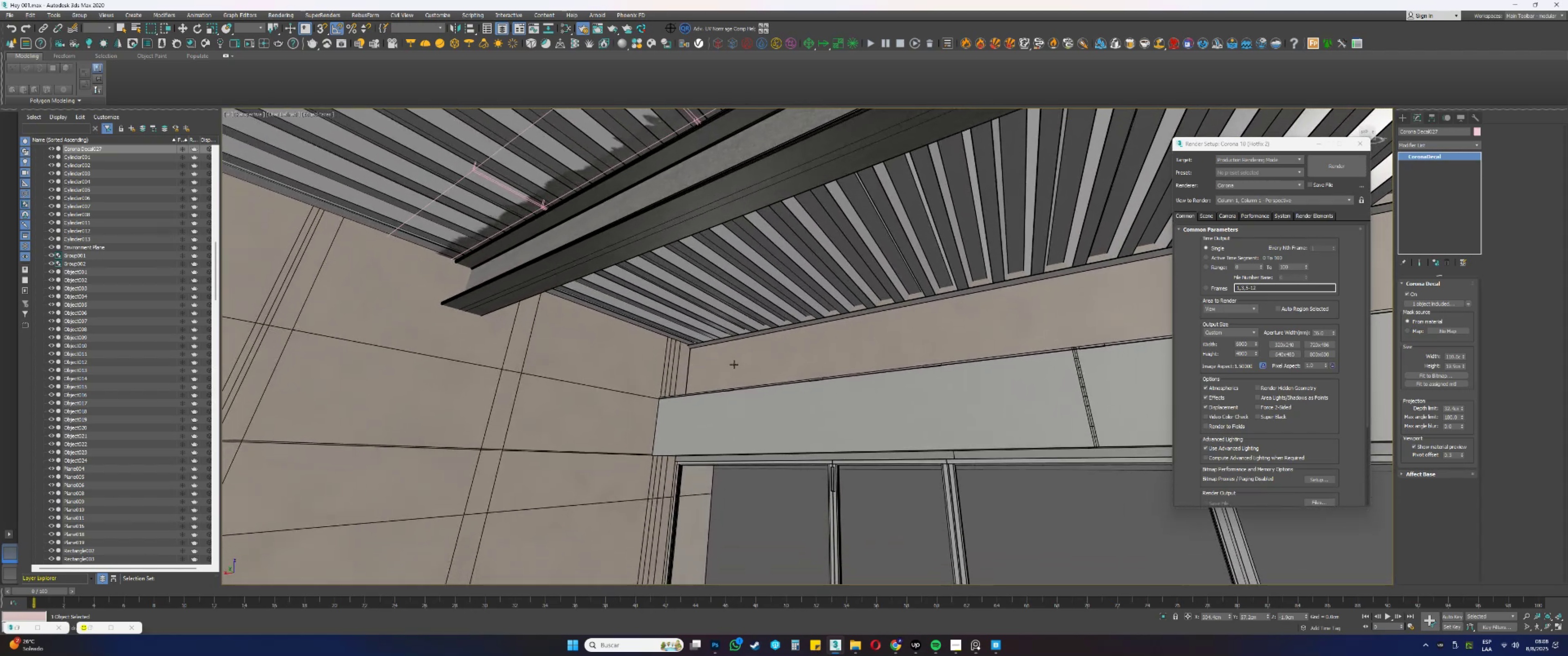 
hold_key(key=AltLeft, duration=0.4)
 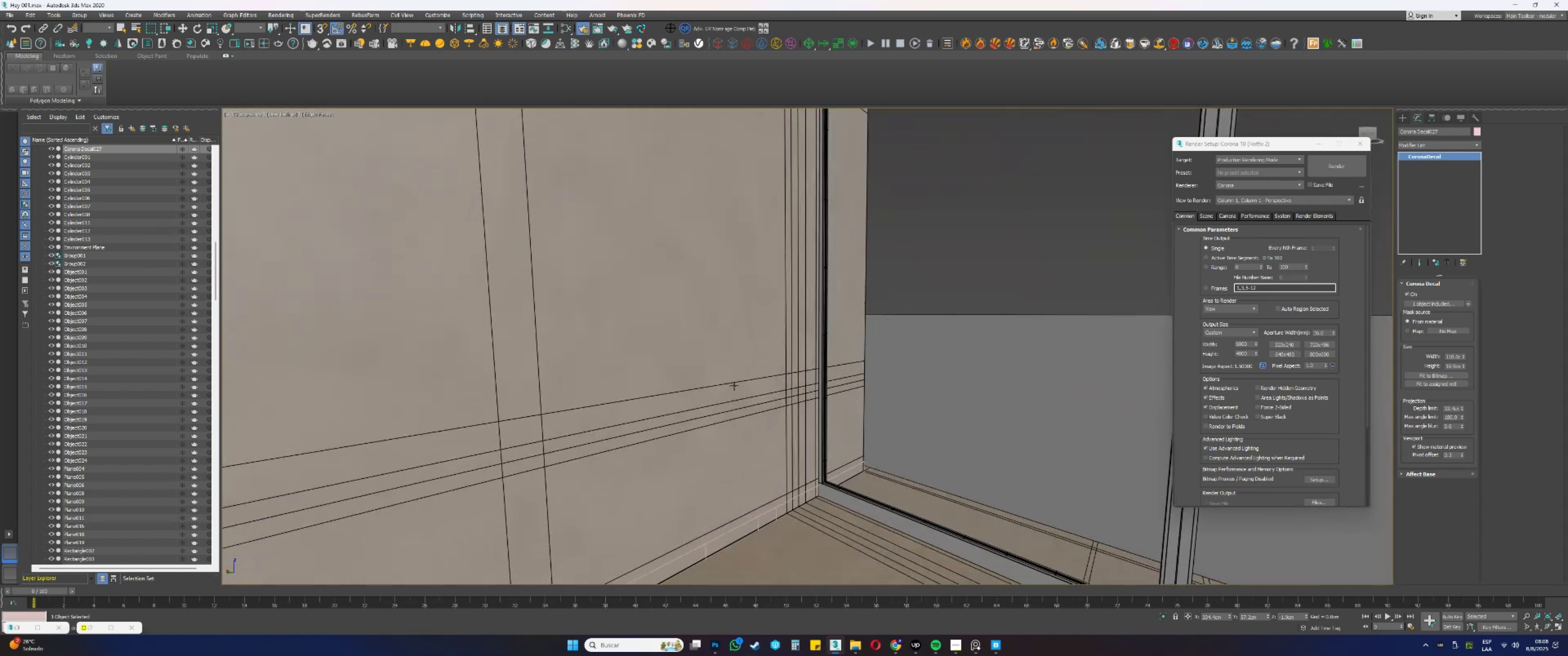 
scroll: coordinate [732, 429], scroll_direction: down, amount: 1.0
 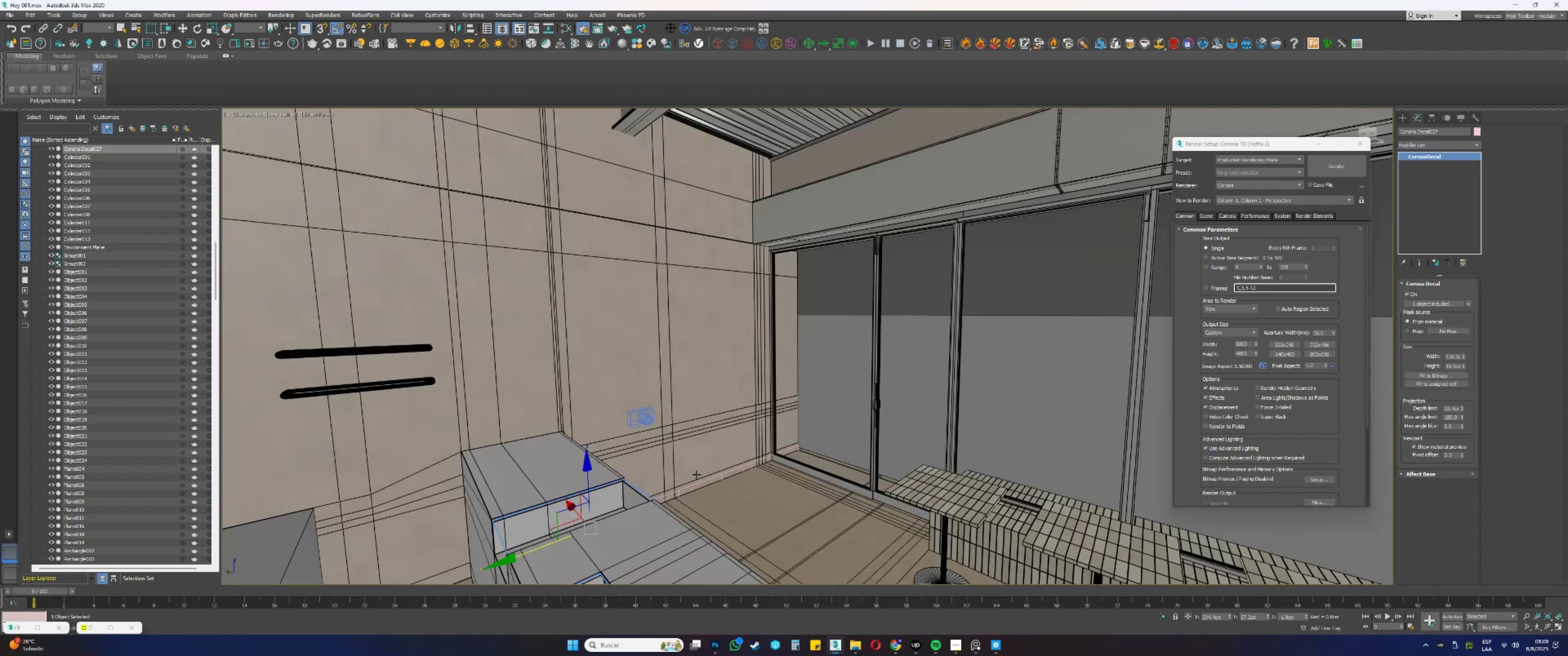 
hold_key(key=ShiftLeft, duration=0.76)
left_click_drag(start_coordinate=[588, 476], to_coordinate=[638, 136])
 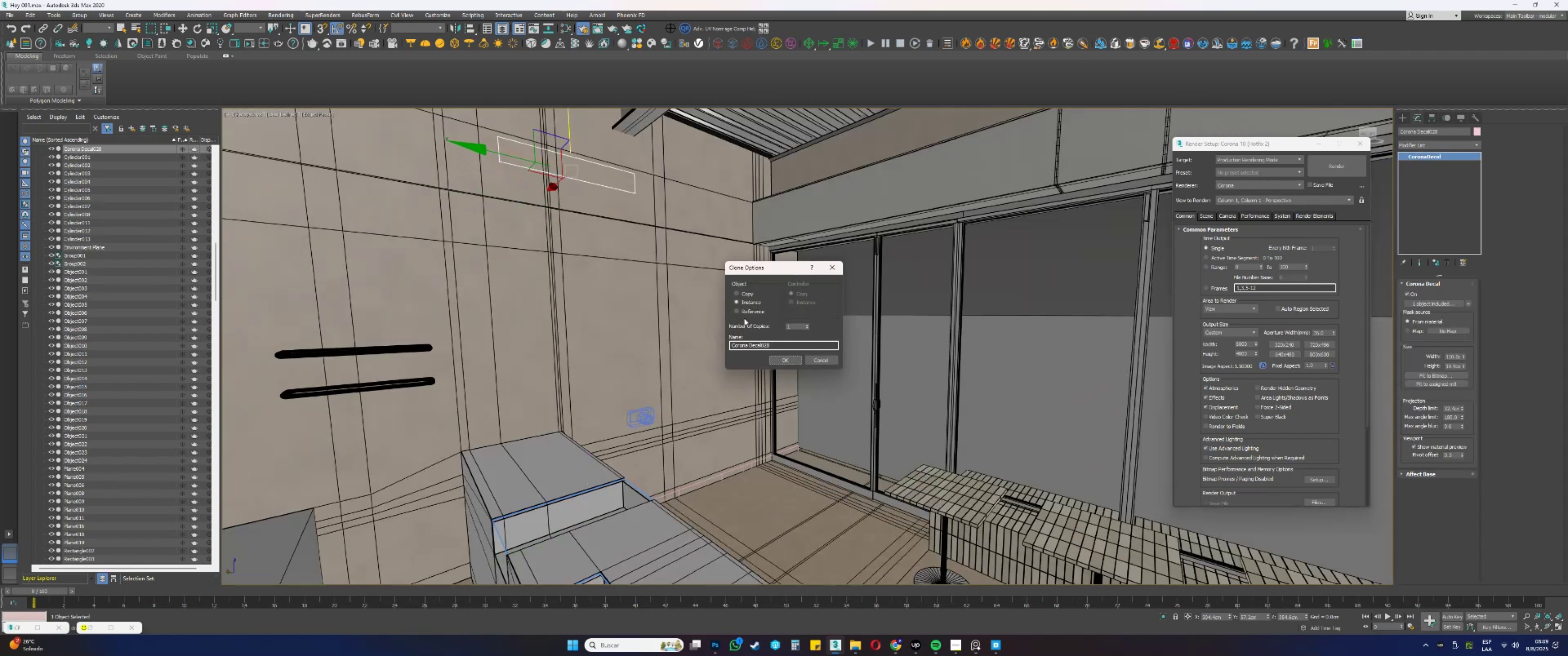 
double_click([740, 290])
 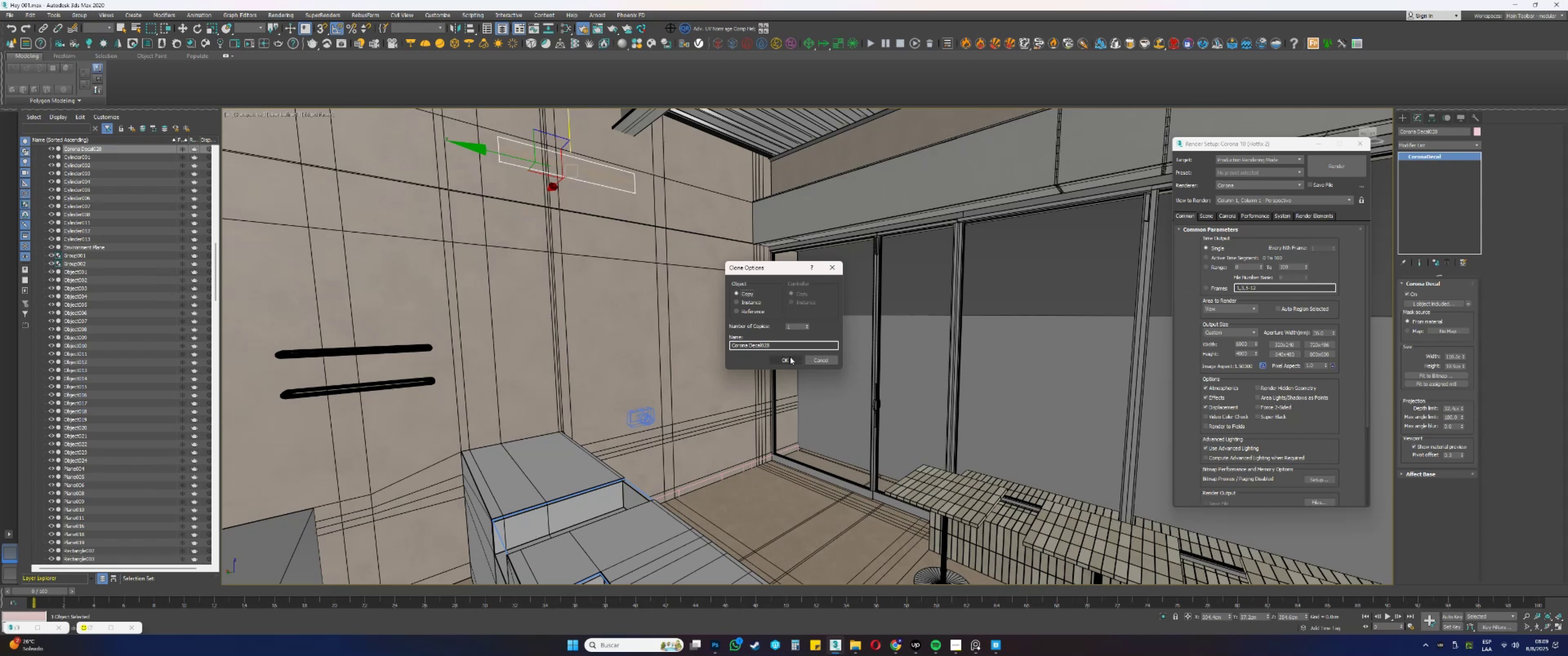 
left_click([786, 361])
 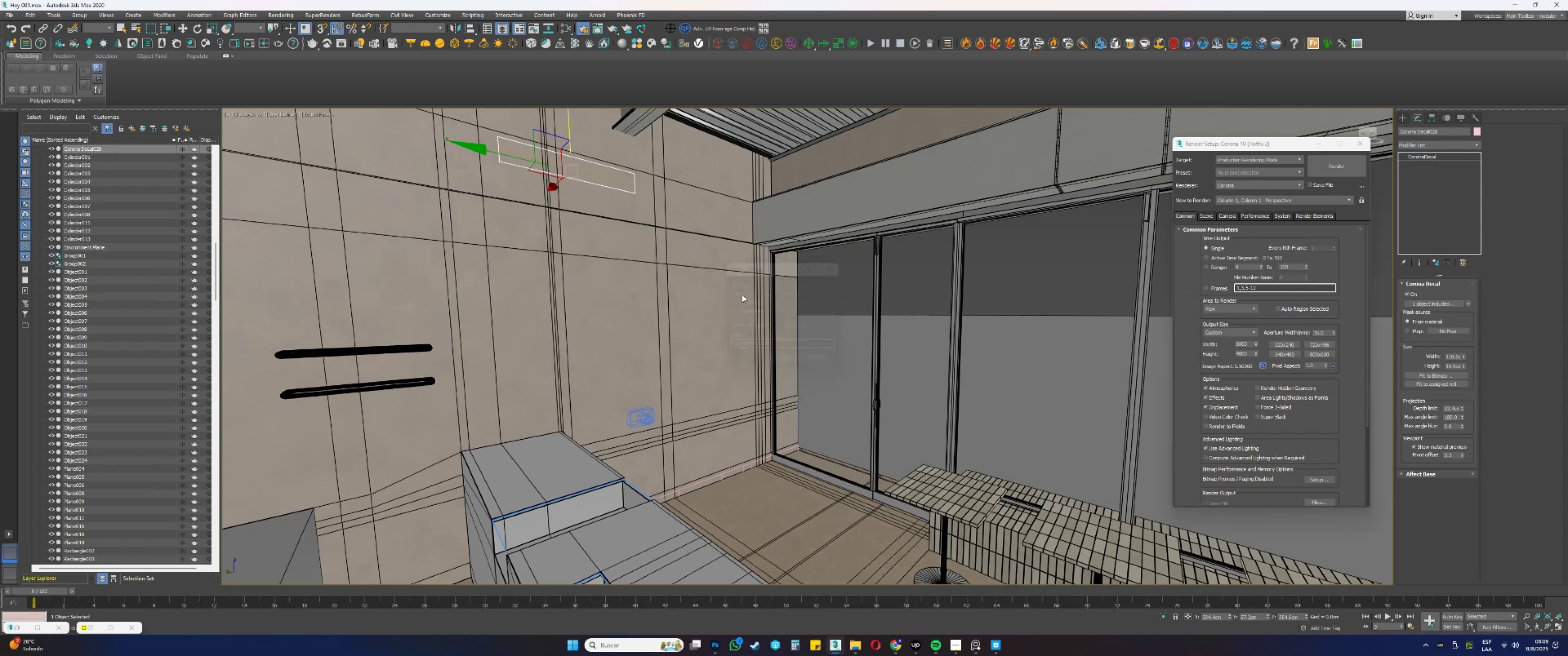 
scroll: coordinate [643, 167], scroll_direction: up, amount: 1.0
 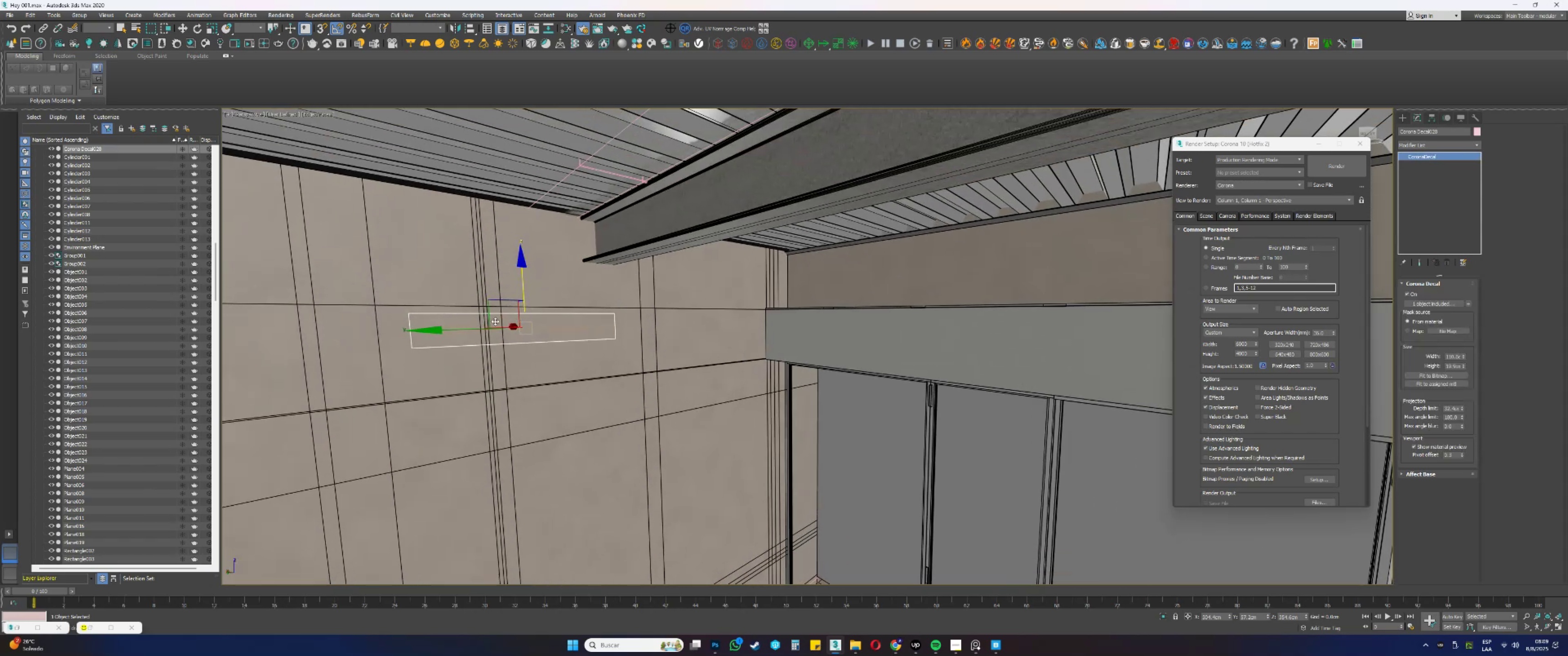 
left_click_drag(start_coordinate=[464, 328], to_coordinate=[481, 306])
 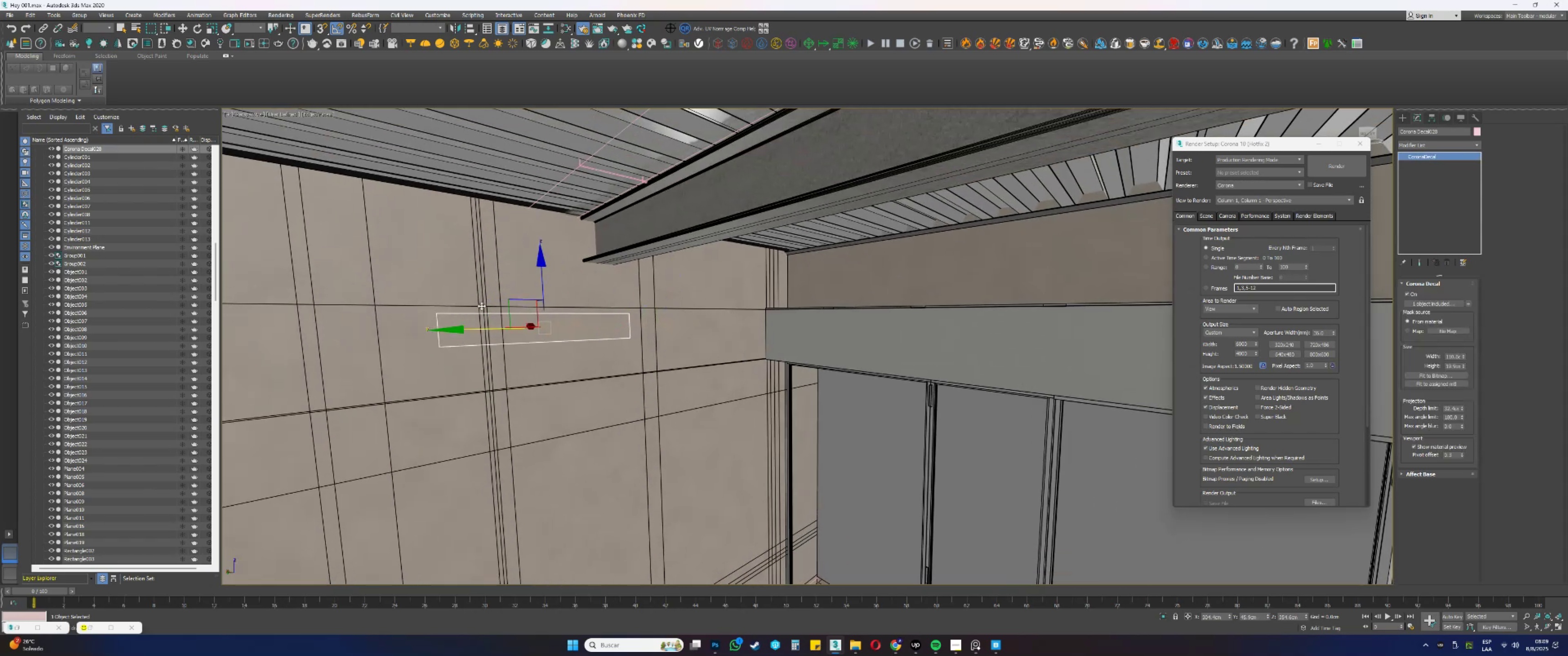 
hold_key(key=AltLeft, duration=0.34)
 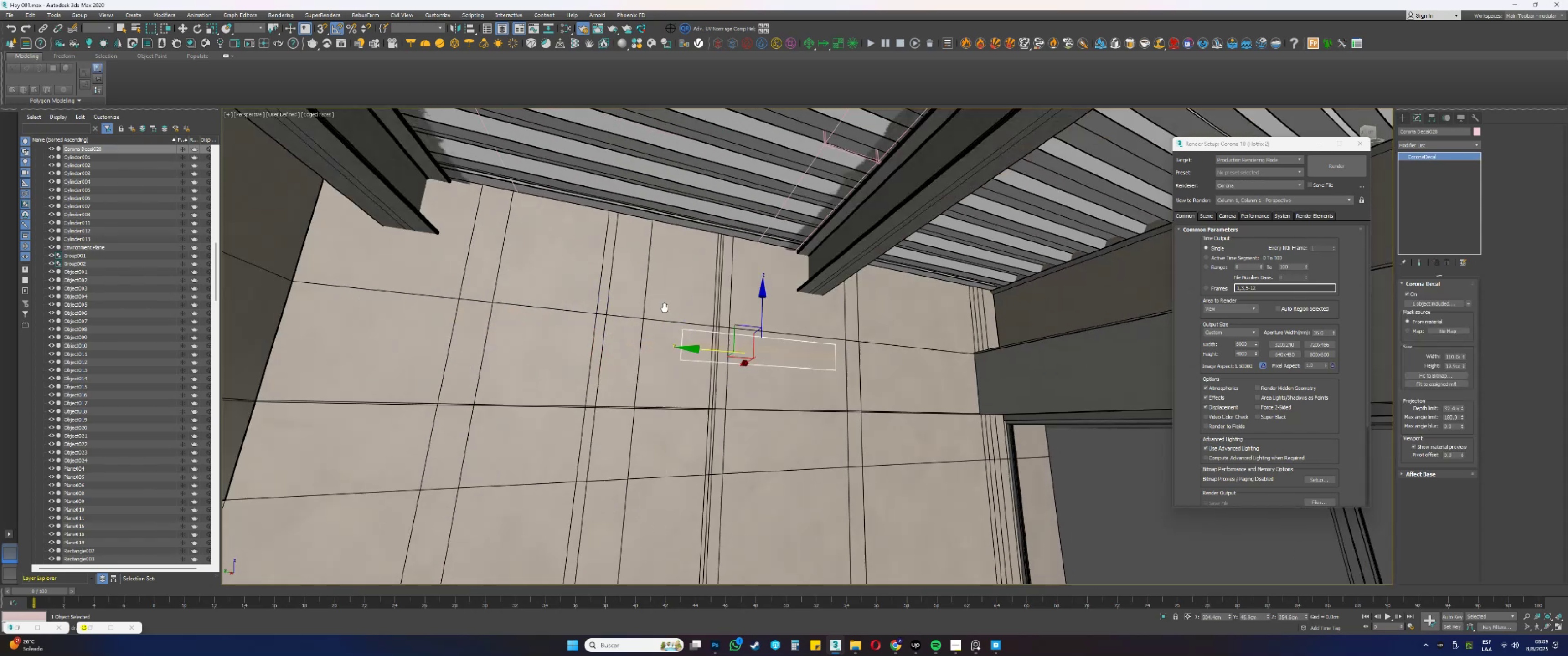 
key(Alt+AltLeft)
 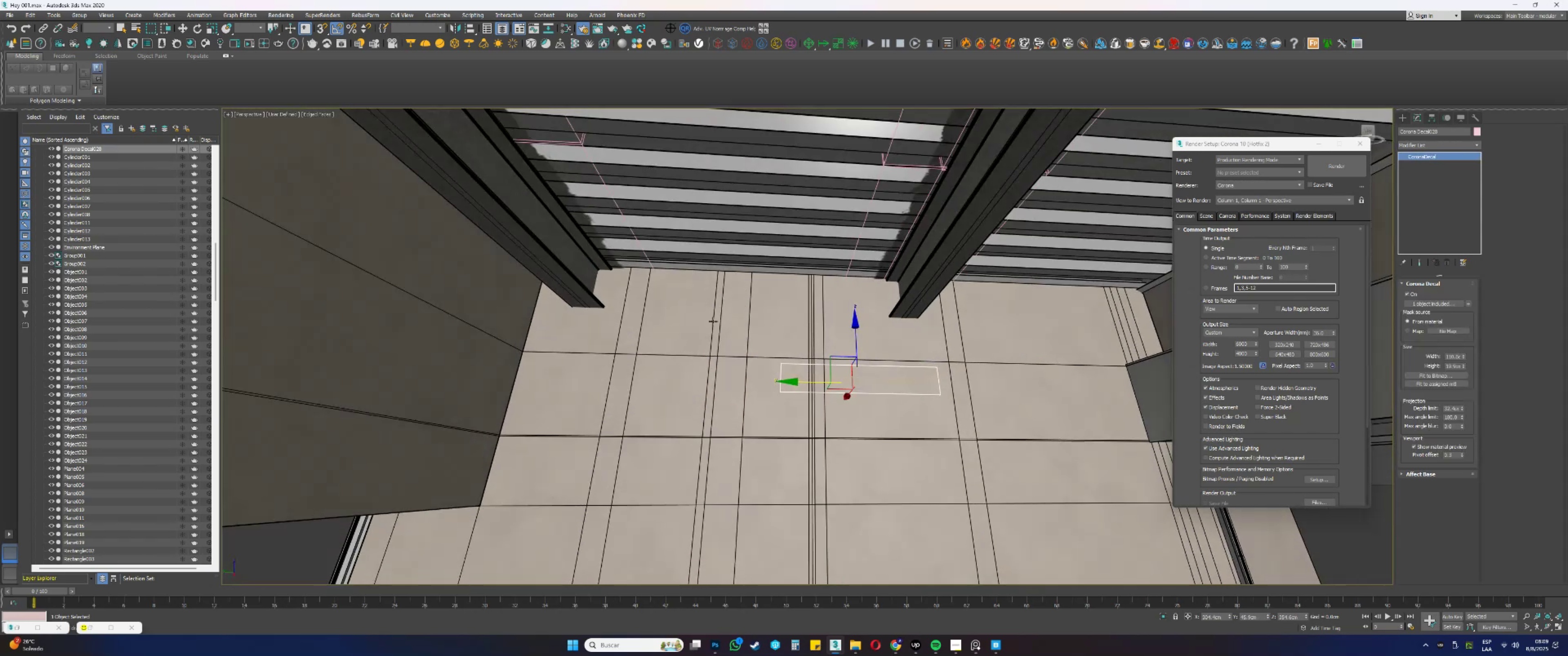 
scroll: coordinate [813, 356], scroll_direction: up, amount: 1.0
 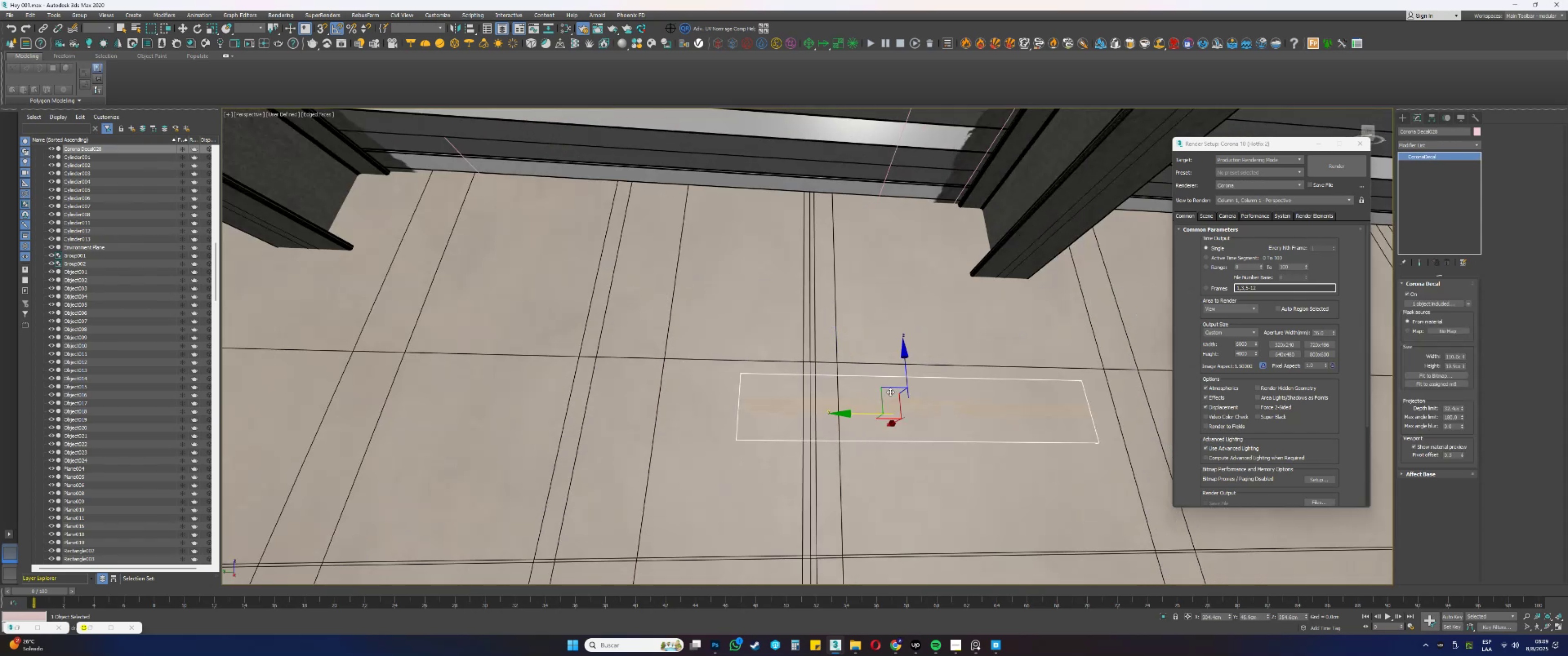 
left_click_drag(start_coordinate=[887, 386], to_coordinate=[790, 191])
 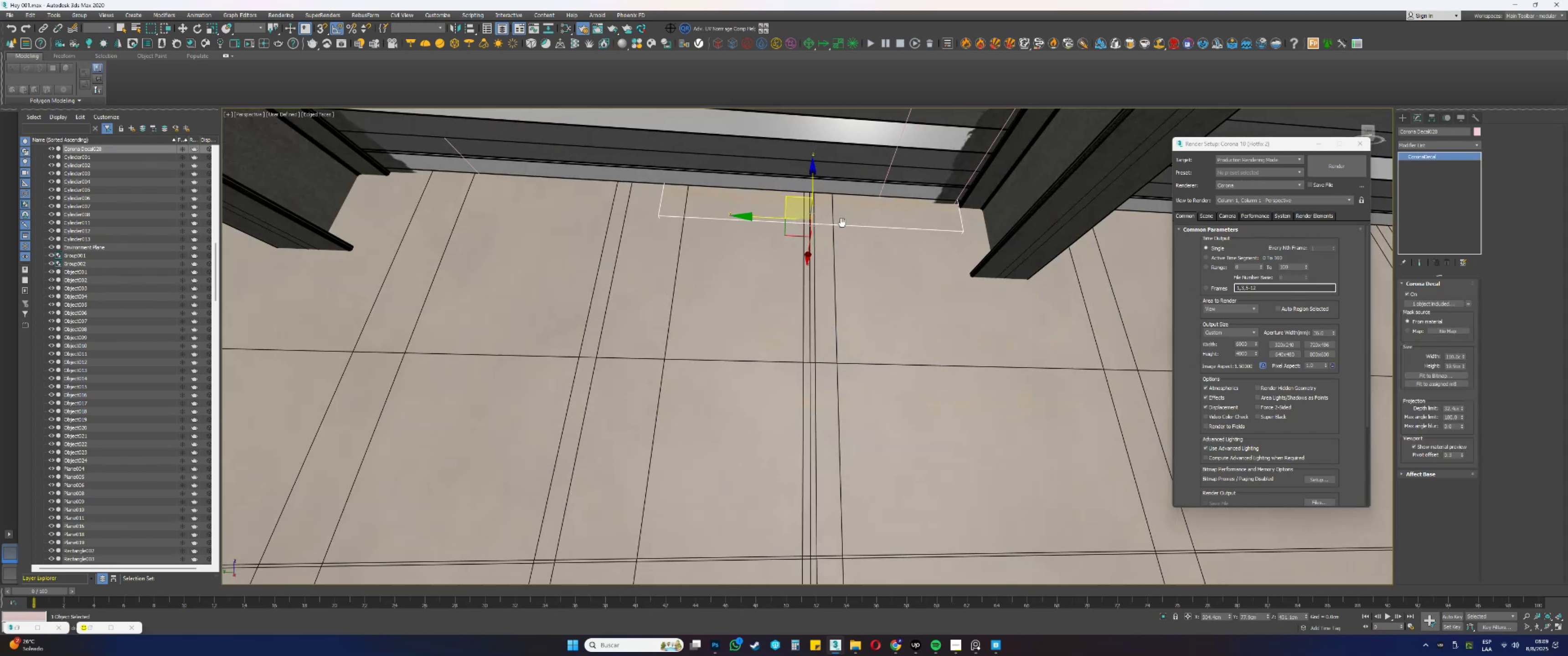 
hold_key(key=AltLeft, duration=0.34)
 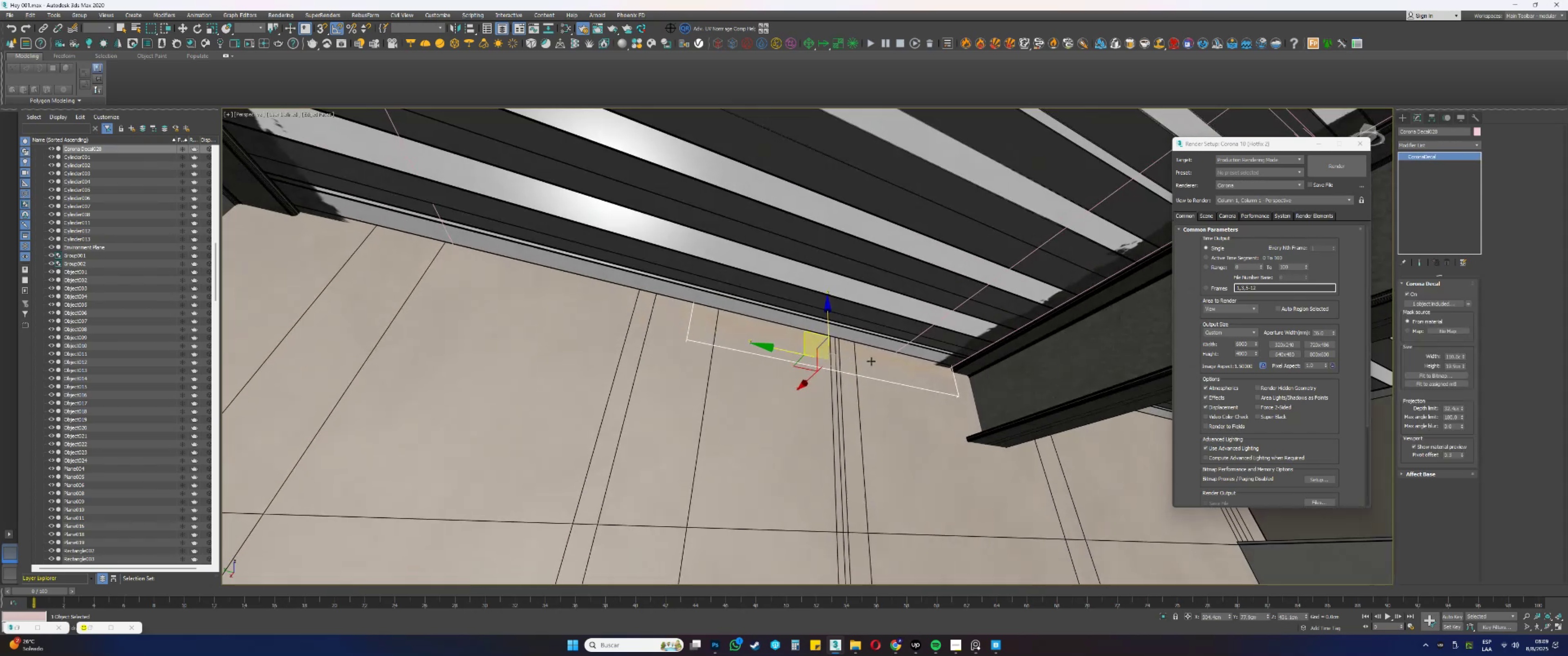 
scroll: coordinate [869, 373], scroll_direction: up, amount: 2.0
 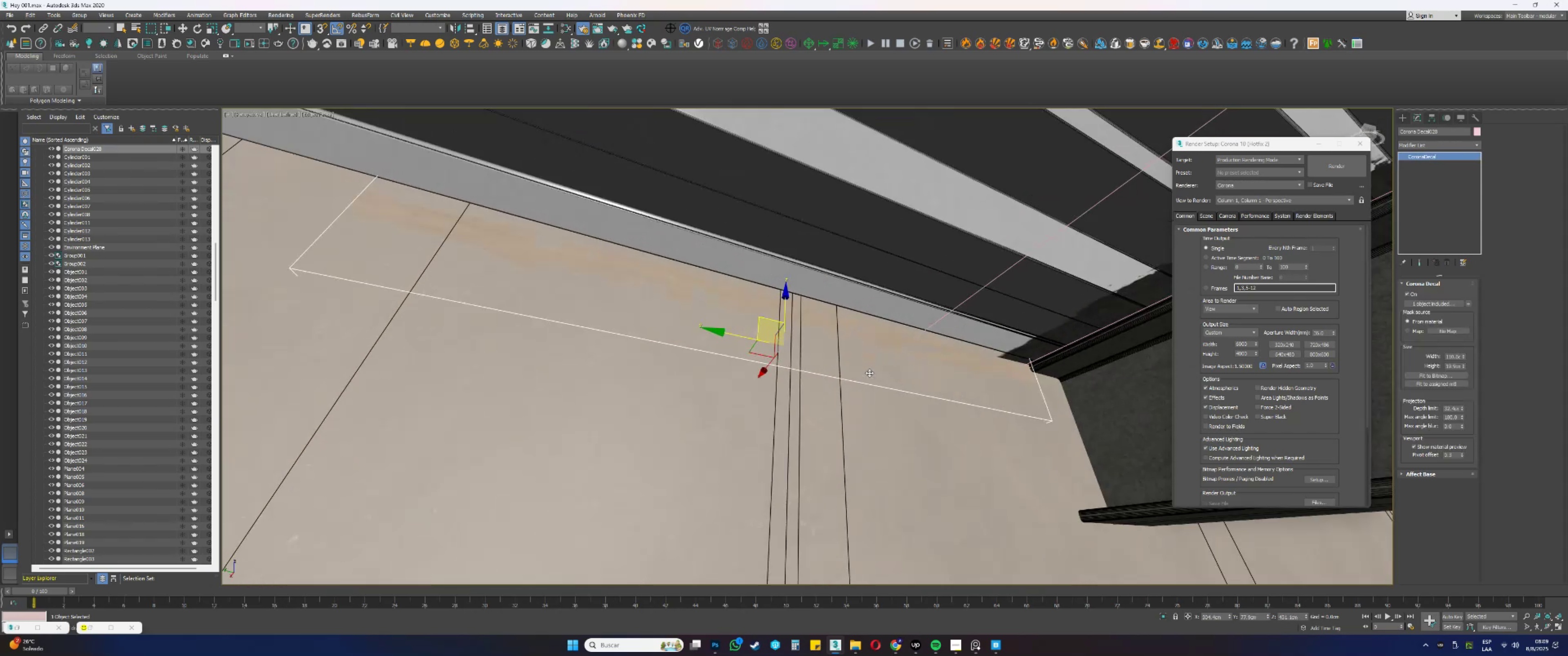 
key(Alt+AltLeft)
 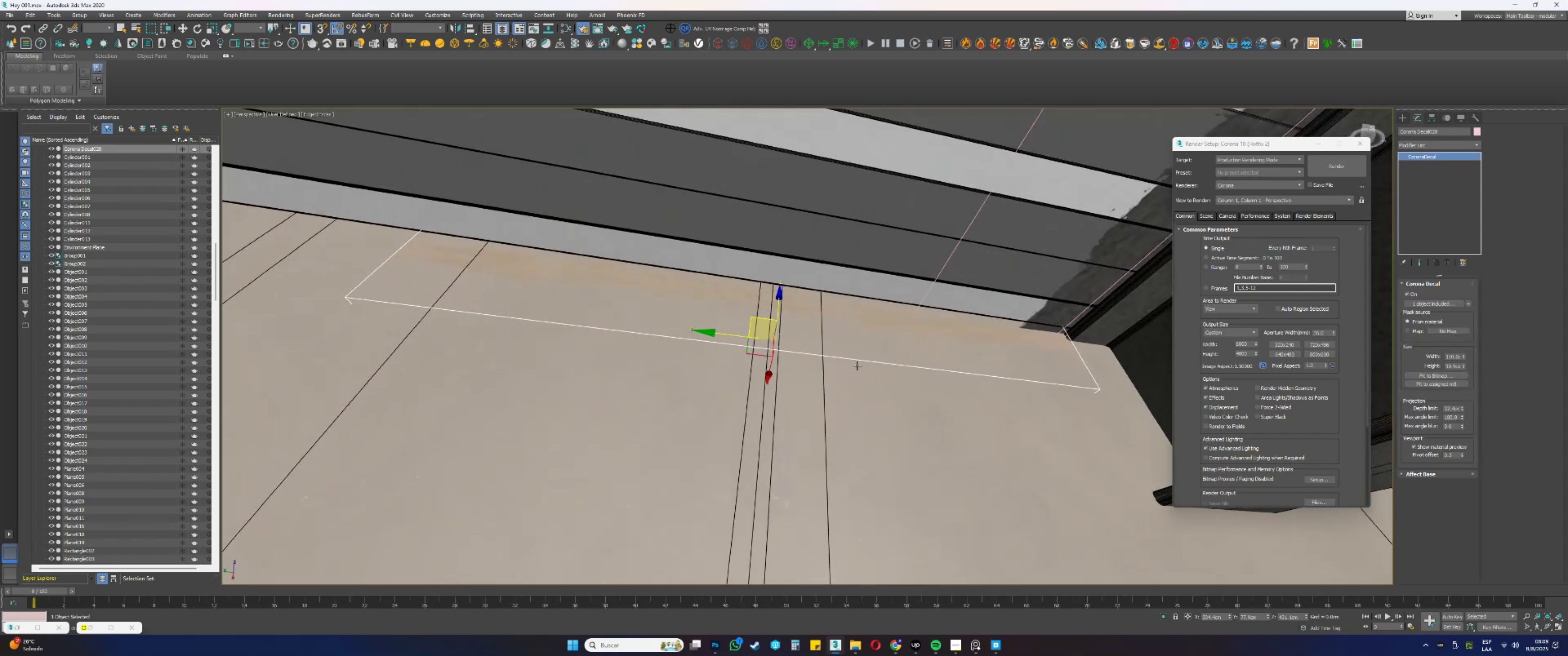 
key(Alt+AltLeft)
 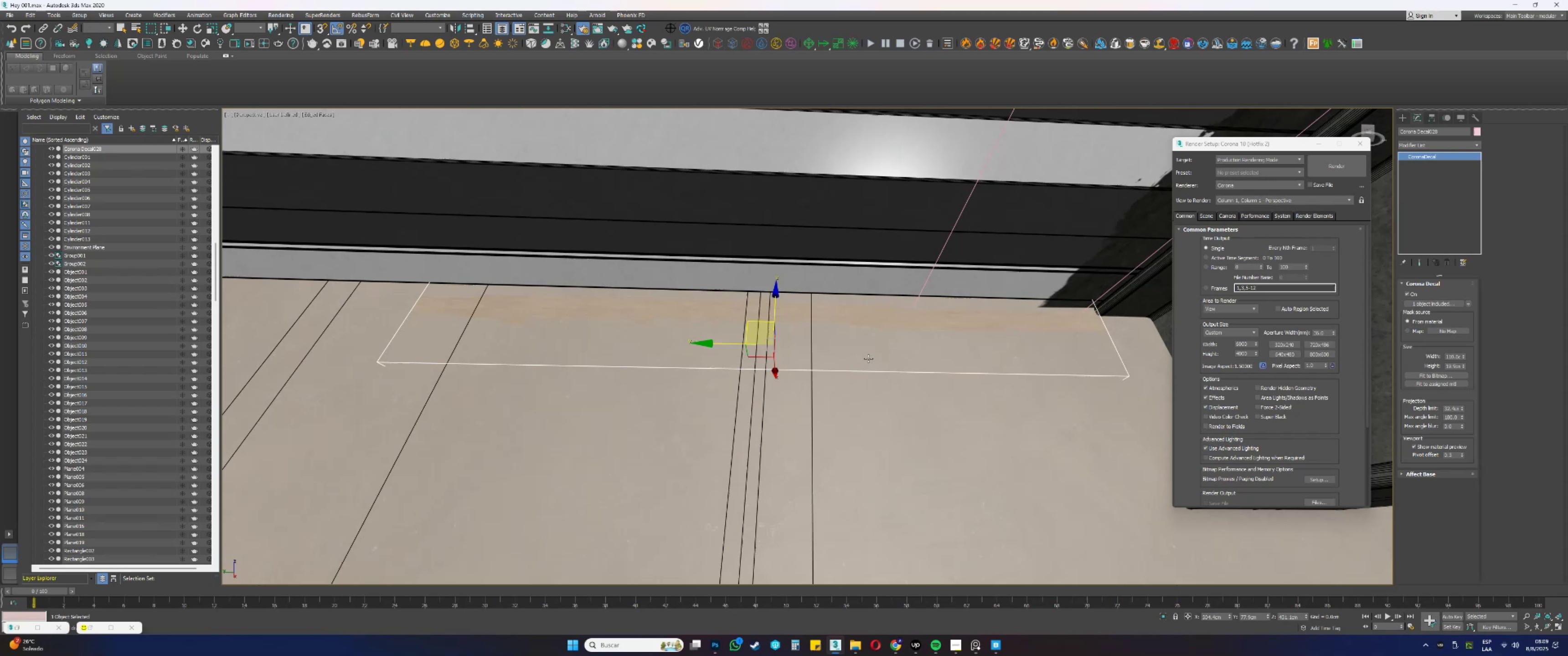 
key(M)
 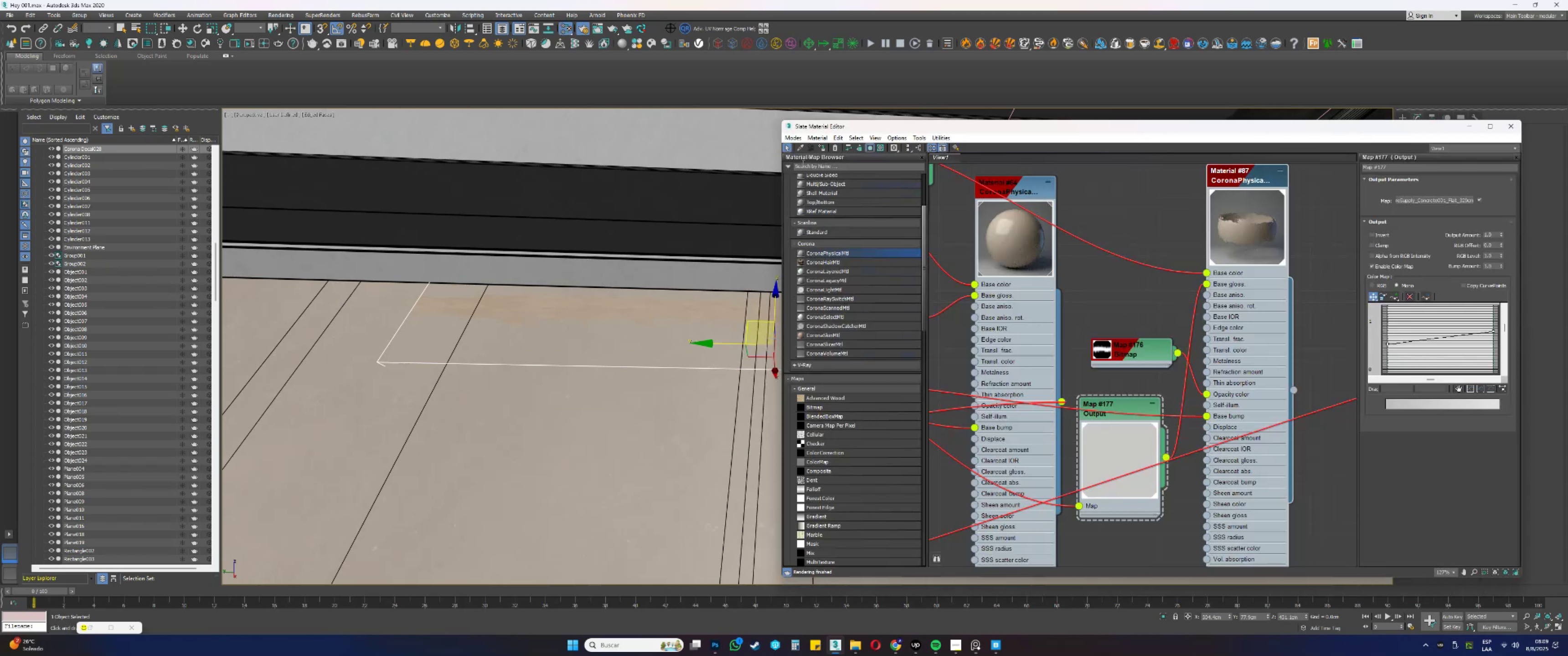 
left_click([801, 149])
 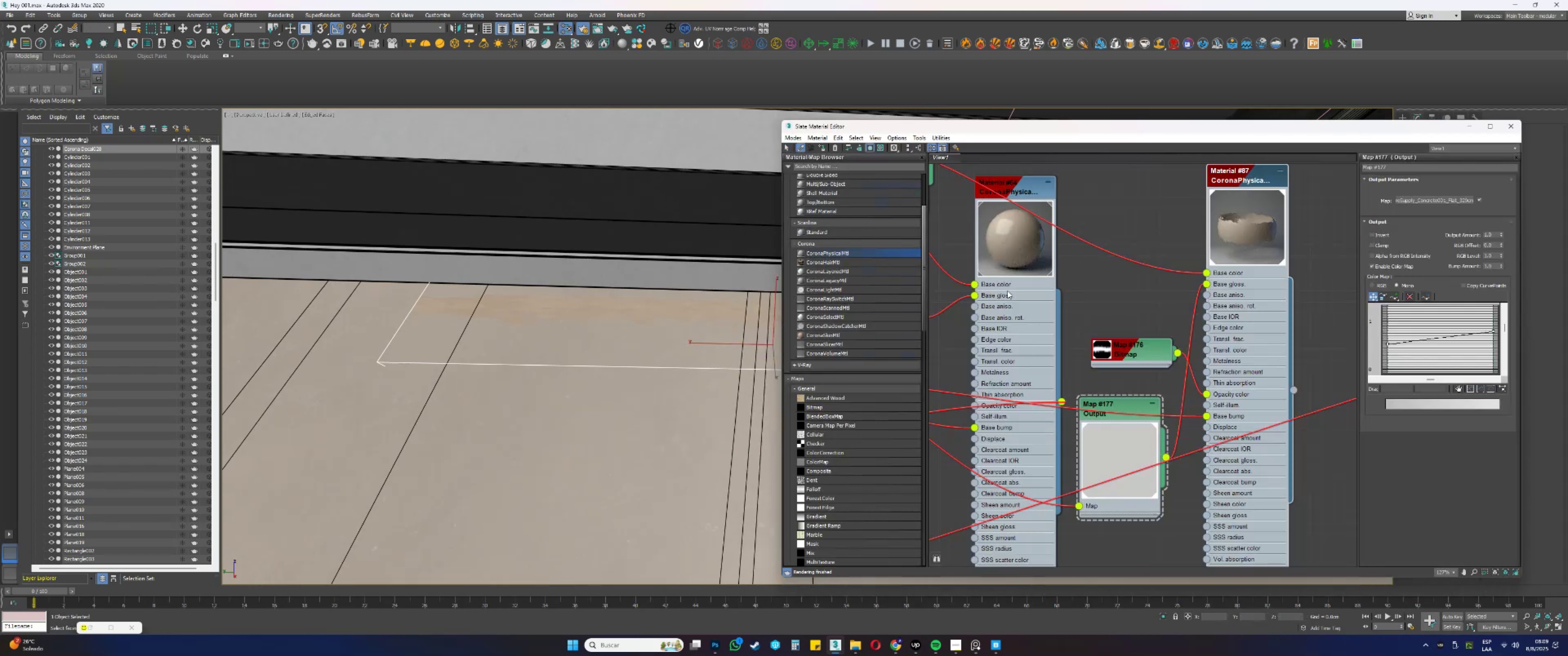 
right_click([1095, 315])
 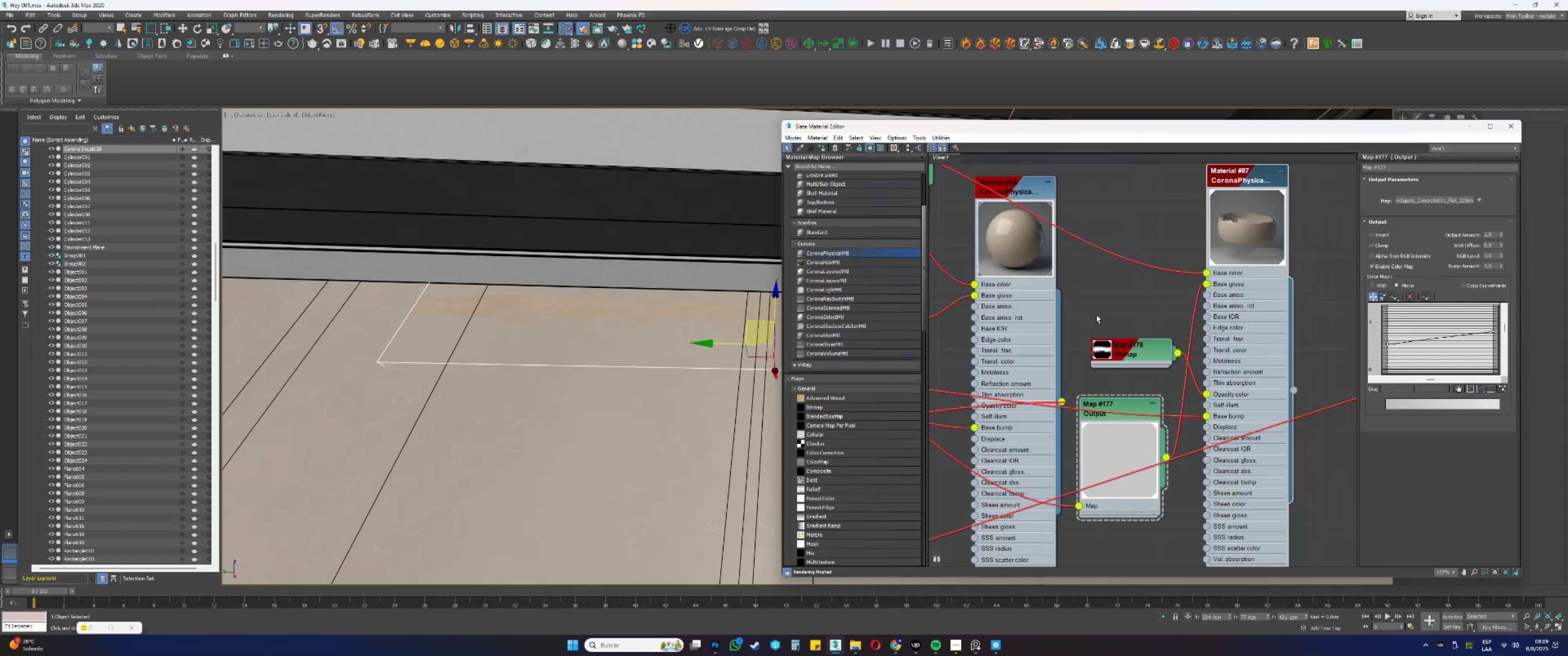 
scroll: coordinate [1096, 315], scroll_direction: down, amount: 5.0
 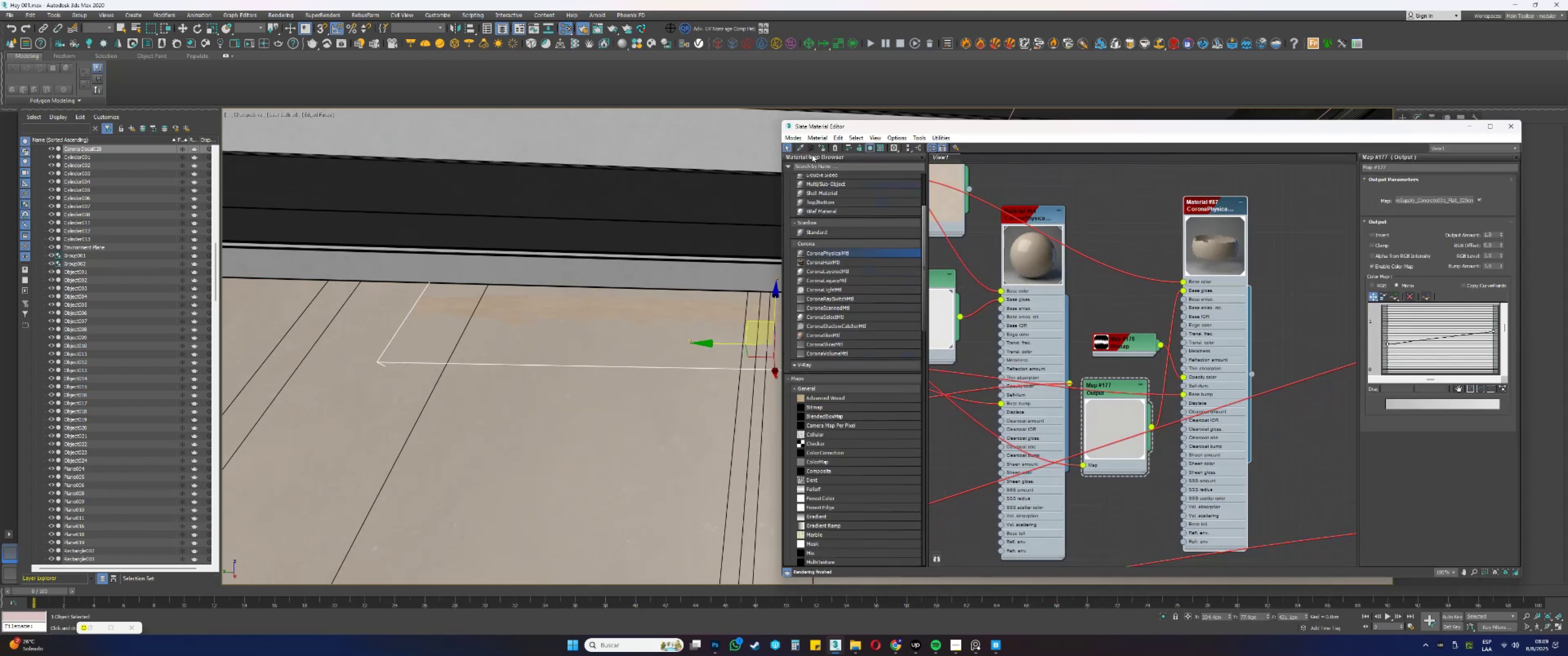 
left_click([802, 144])
 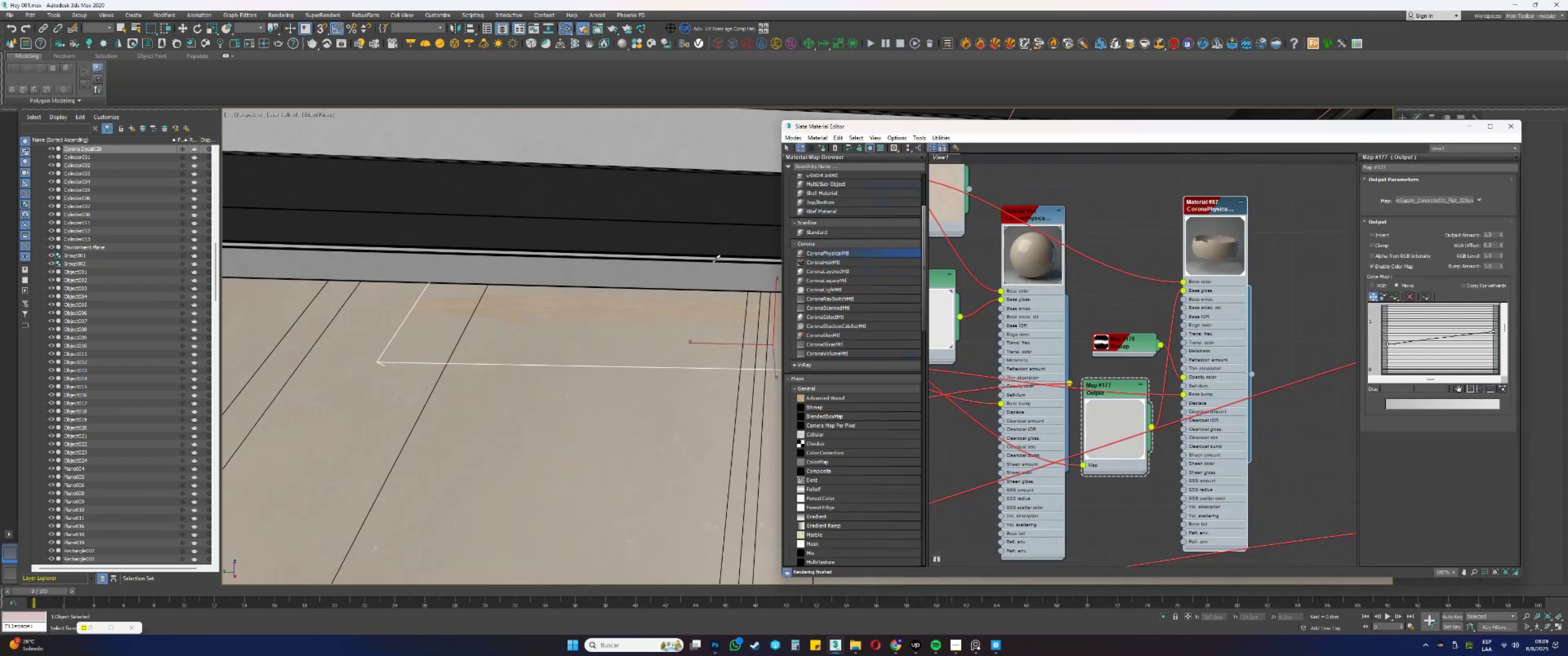 
left_click([699, 272])
 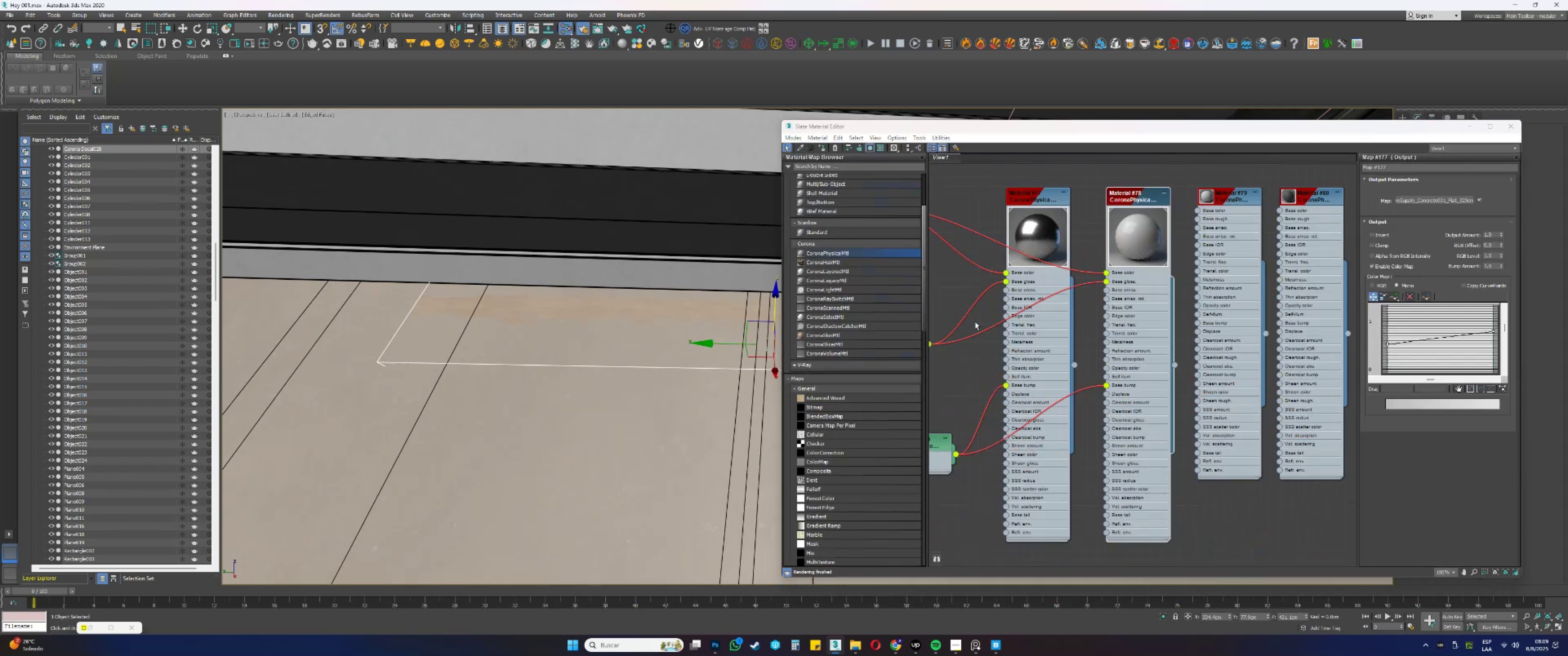 
scroll: coordinate [1140, 249], scroll_direction: down, amount: 9.0
 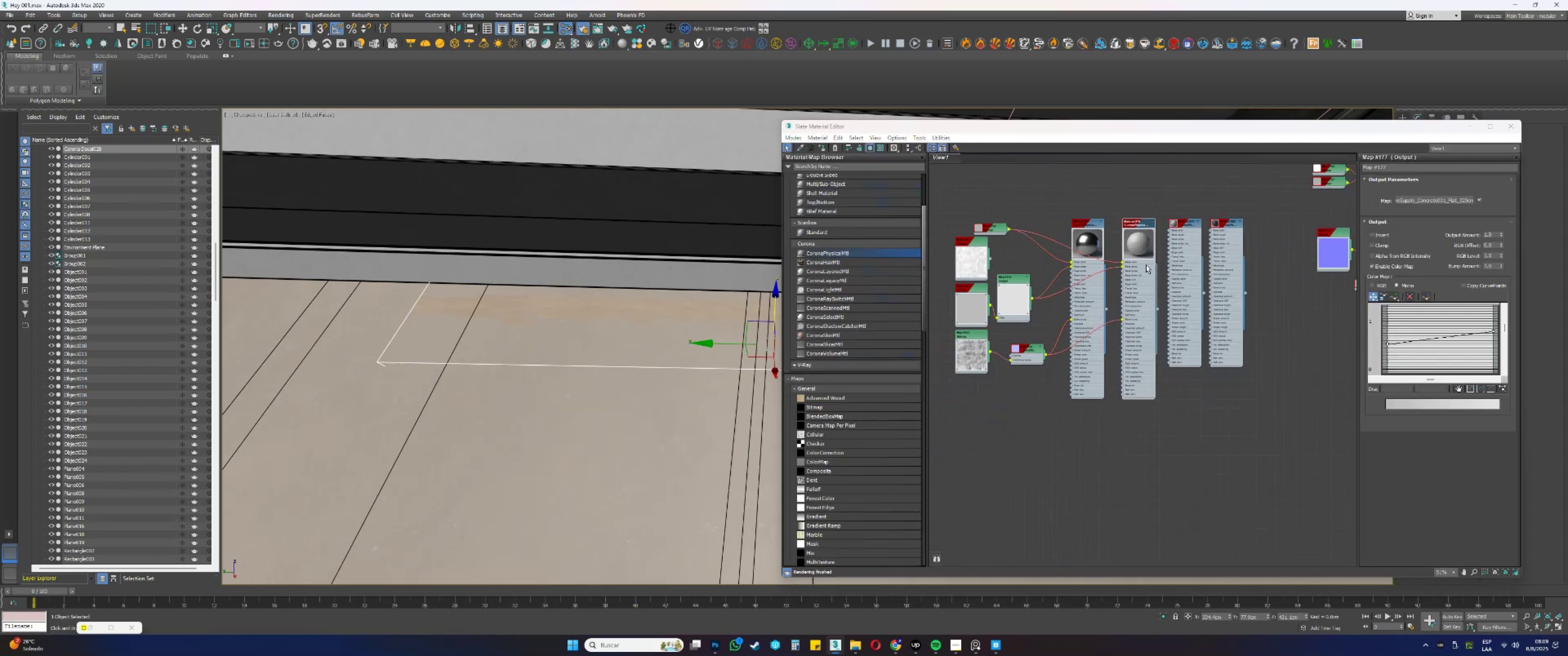 
key(Shift+ShiftLeft)
 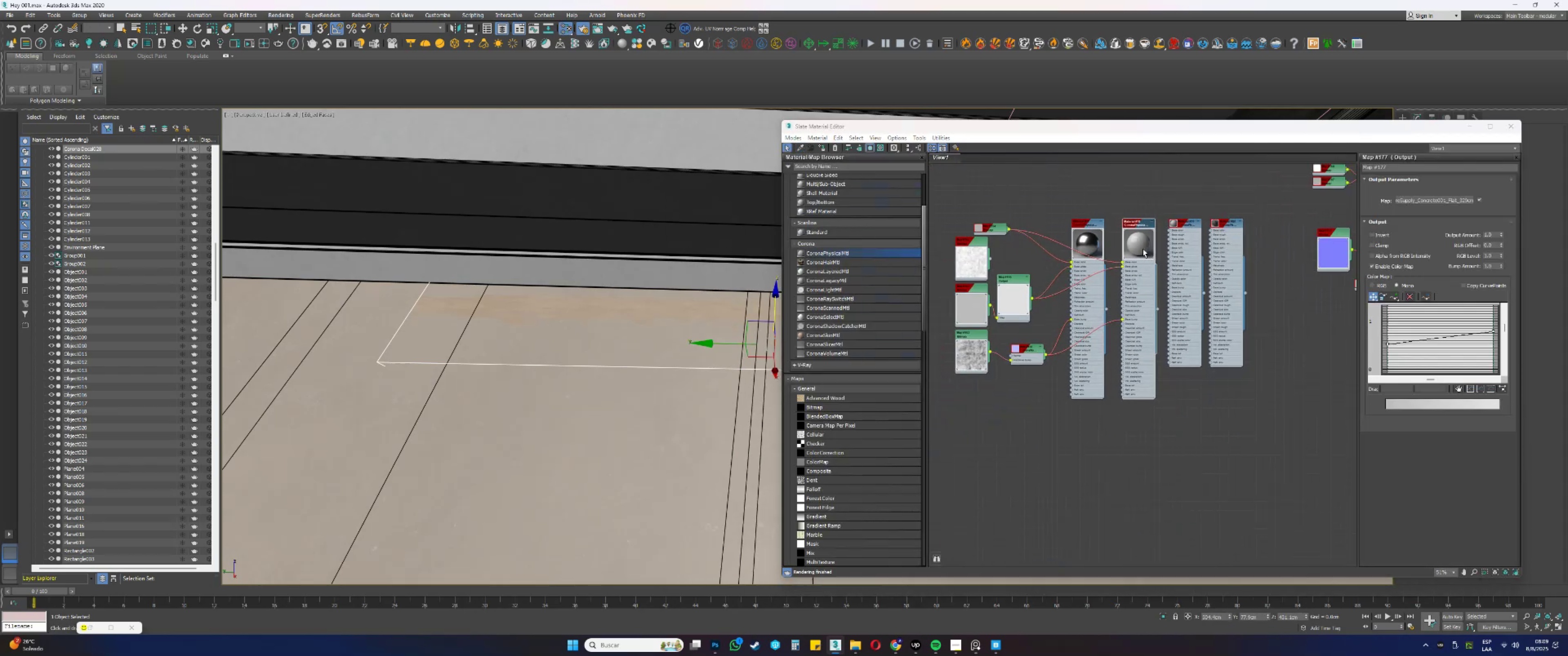 
left_click_drag(start_coordinate=[1142, 246], to_coordinate=[1152, 448])
 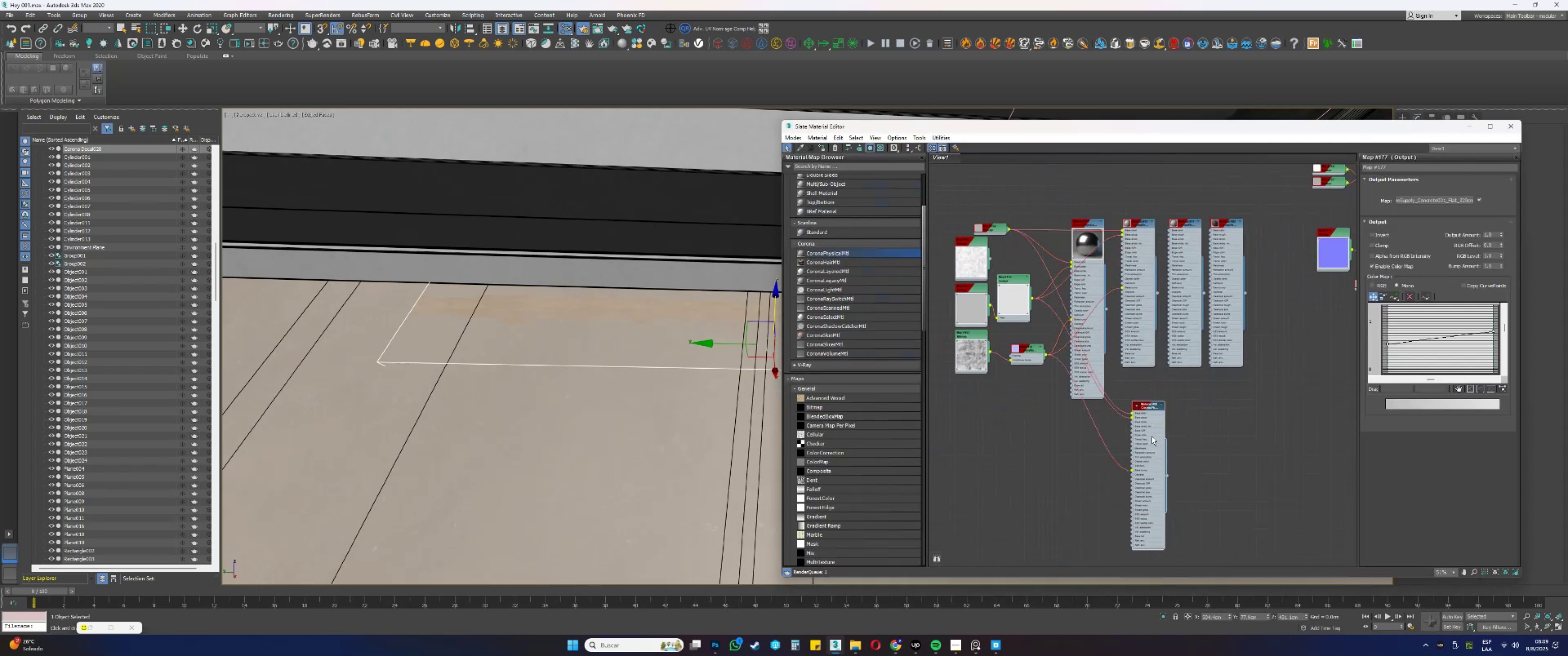 
left_click_drag(start_coordinate=[1153, 464], to_coordinate=[1141, 432])
 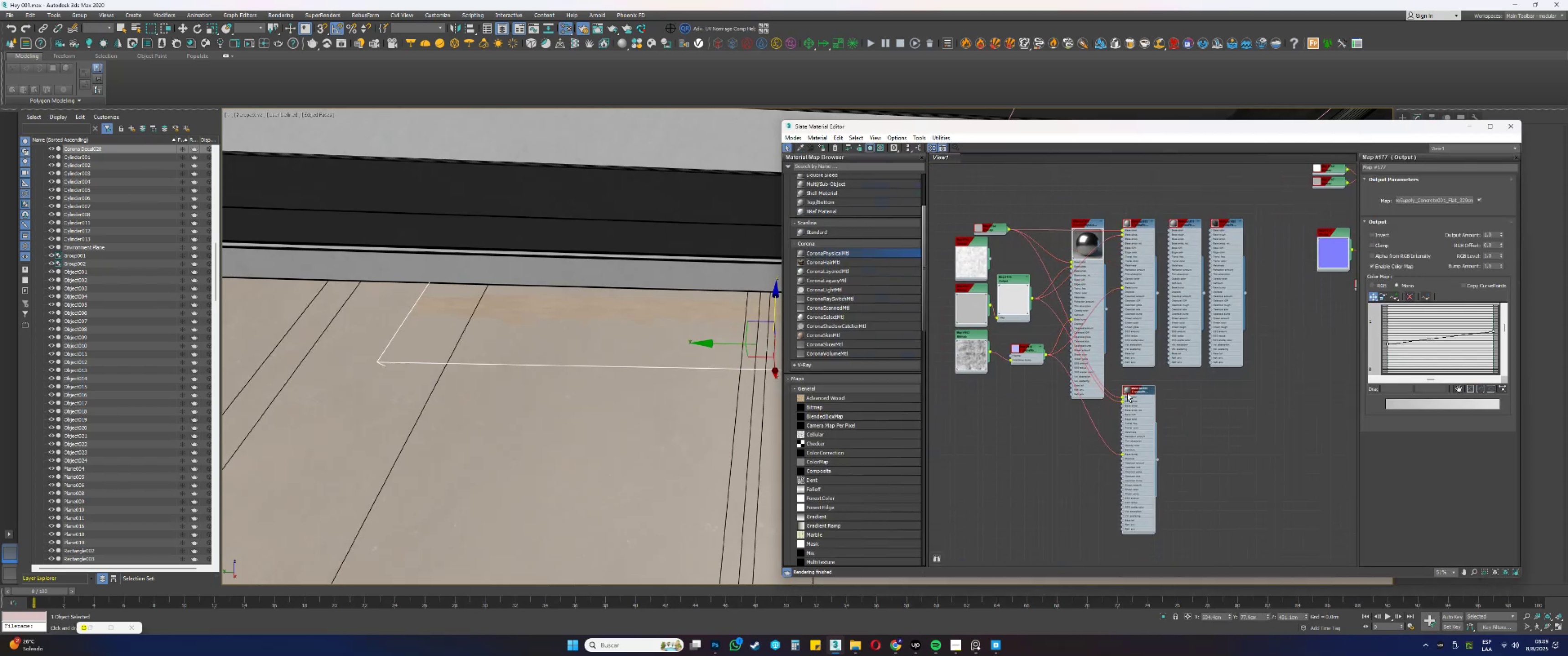 
double_click([1127, 392])
 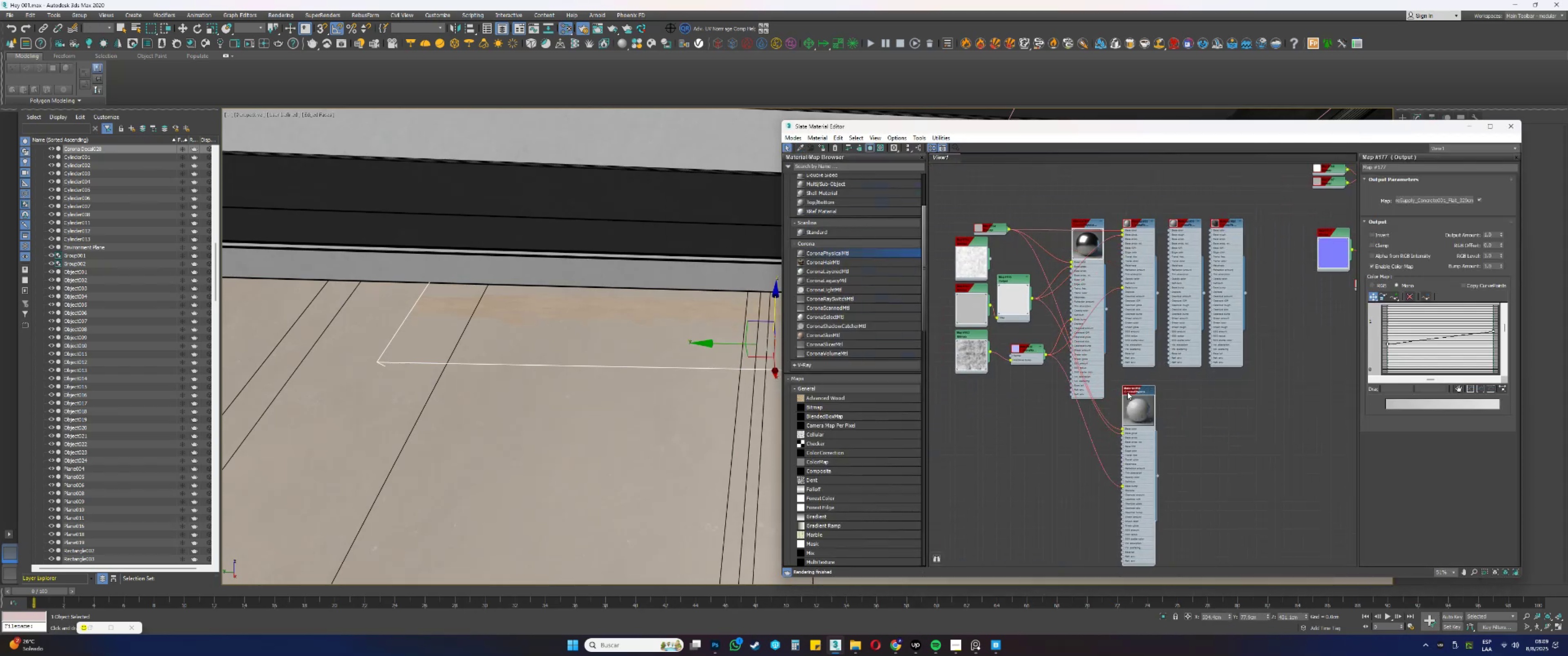 
scroll: coordinate [1126, 390], scroll_direction: down, amount: 4.0
 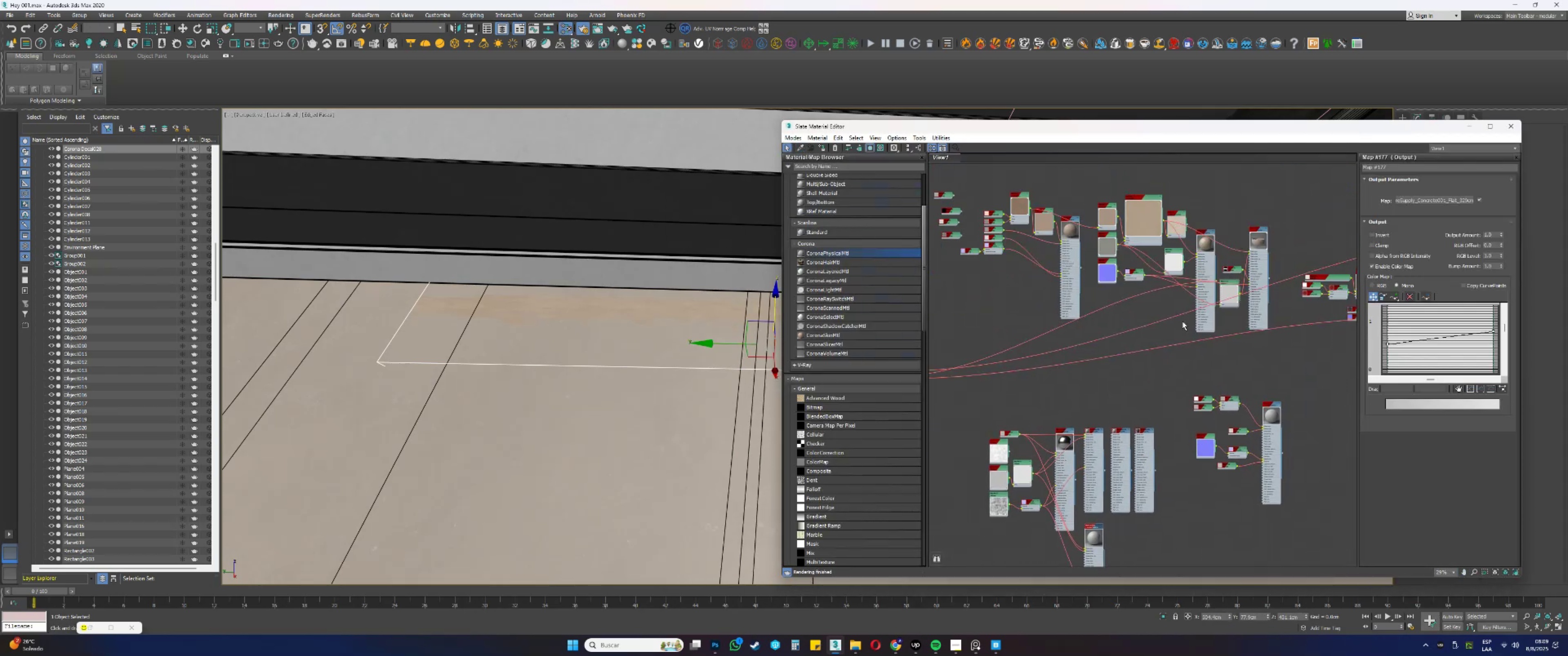 
hold_key(key=ShiftLeft, duration=0.32)
left_click_drag(start_coordinate=[1231, 271], to_coordinate=[1061, 543])
 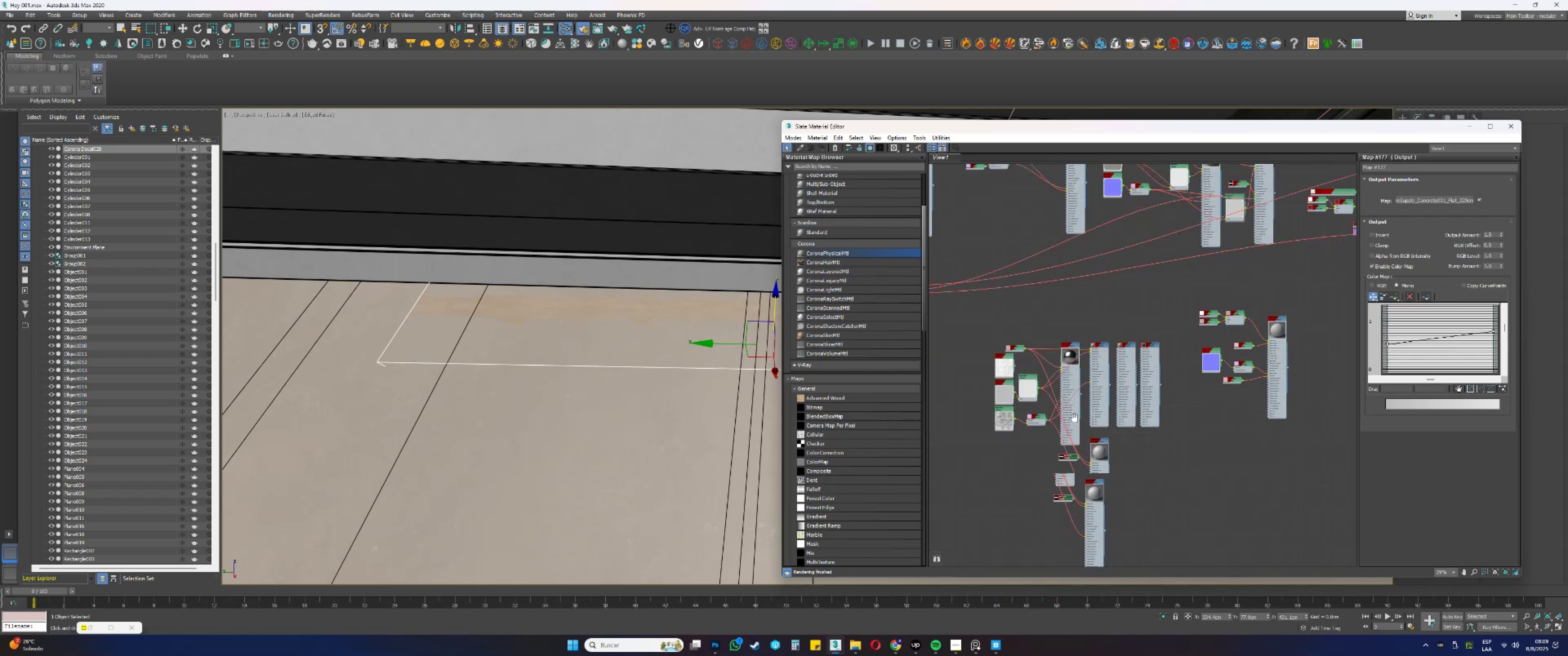 
scroll: coordinate [1079, 266], scroll_direction: up, amount: 10.0
 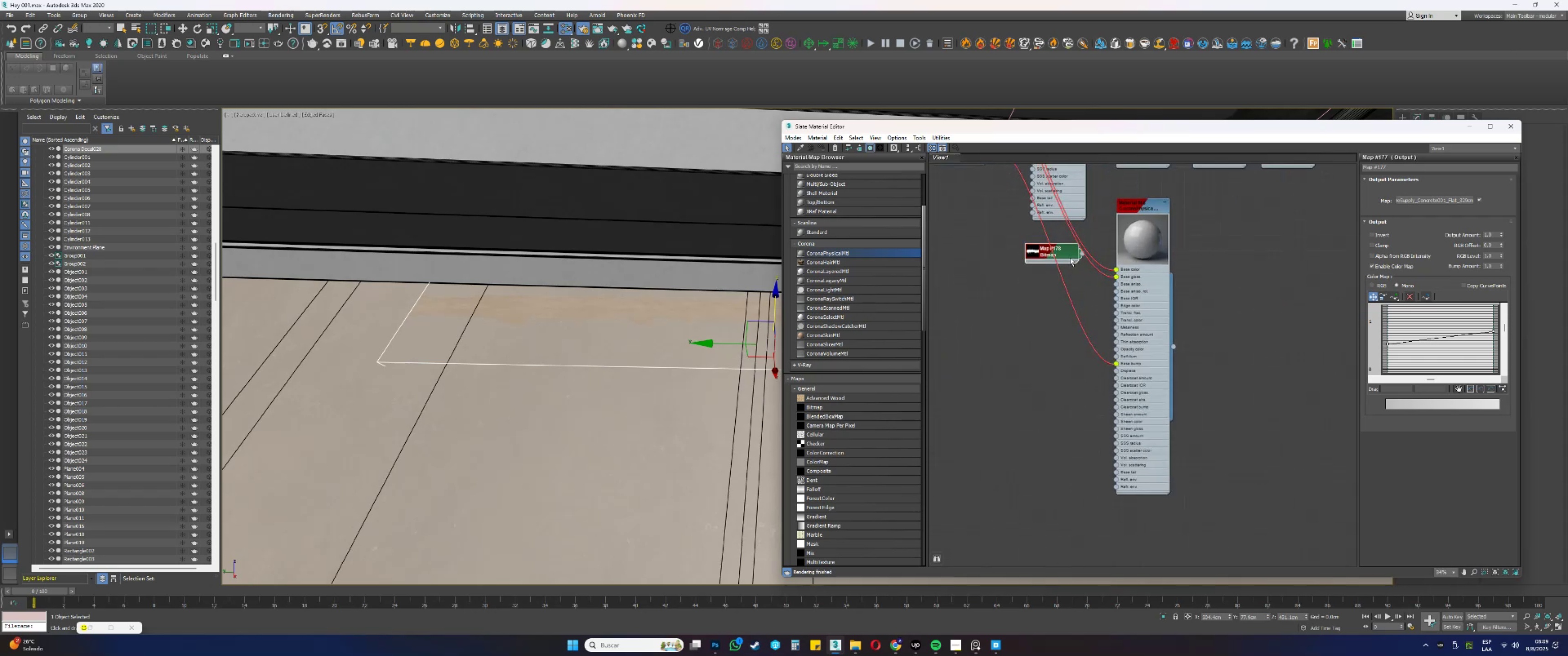 
left_click_drag(start_coordinate=[1064, 255], to_coordinate=[1081, 366])
 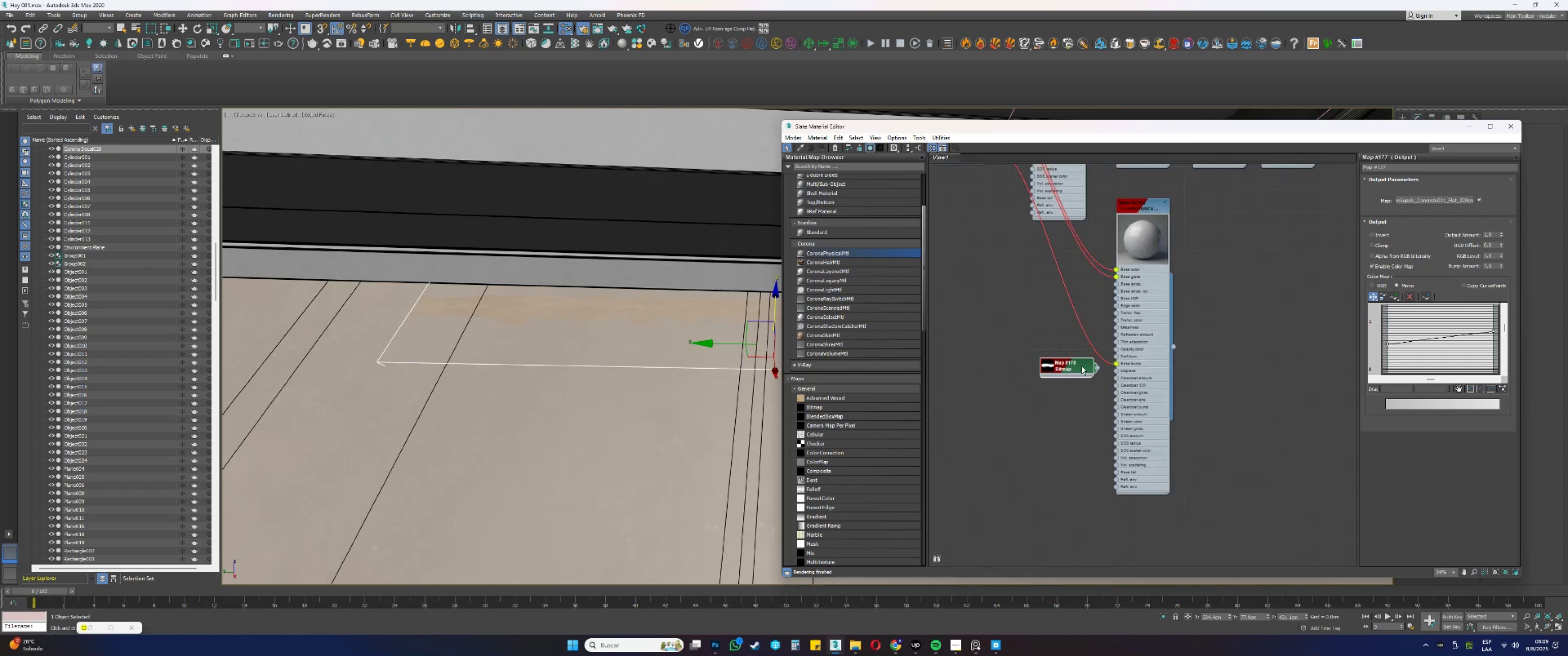 
scroll: coordinate [1099, 361], scroll_direction: up, amount: 7.0
 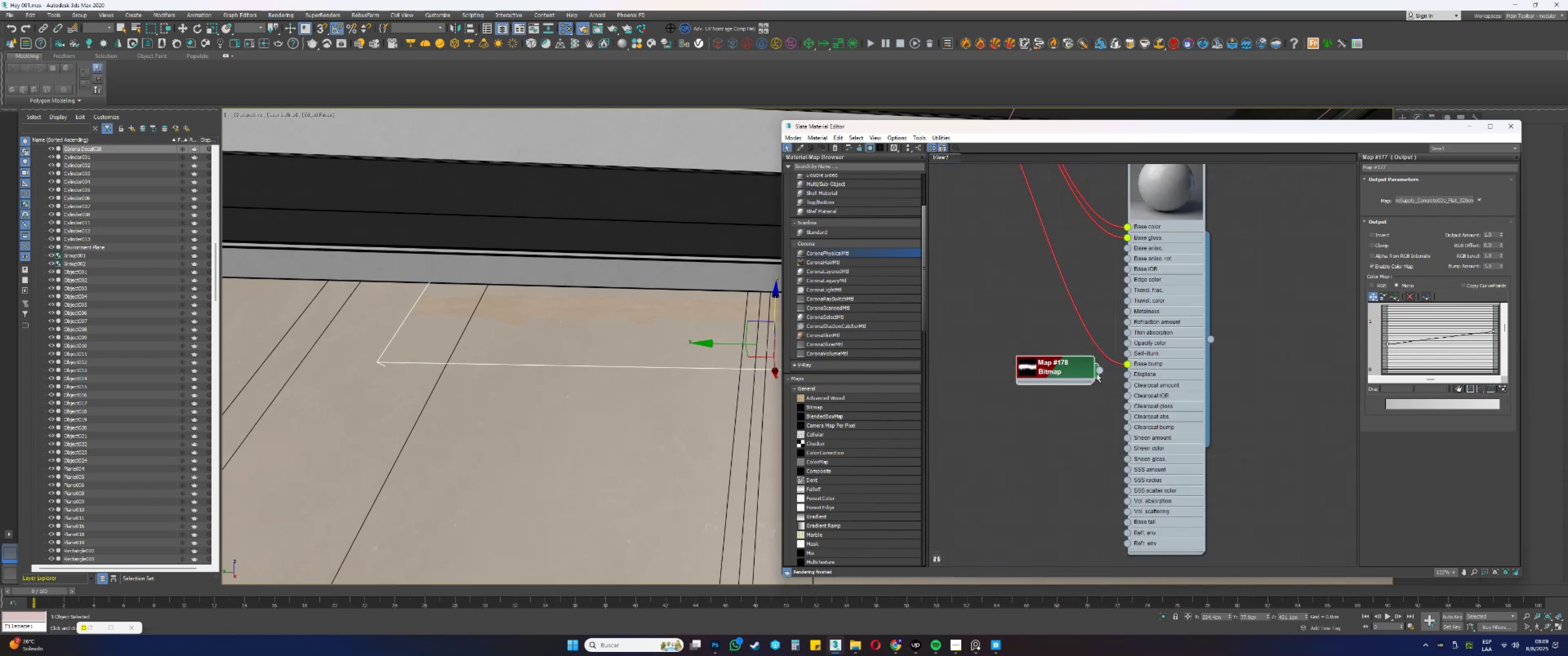 
left_click_drag(start_coordinate=[1099, 371], to_coordinate=[1129, 345])
 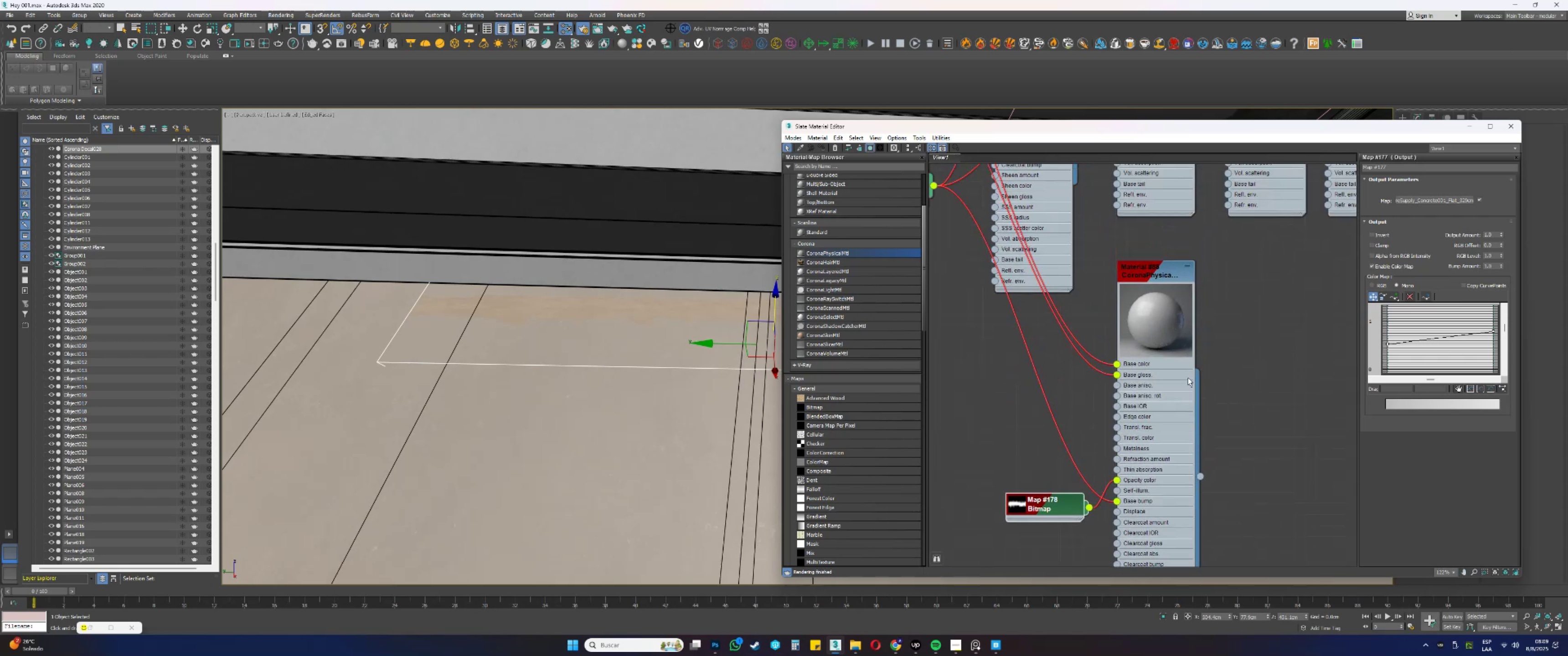 
left_click([1150, 323])
 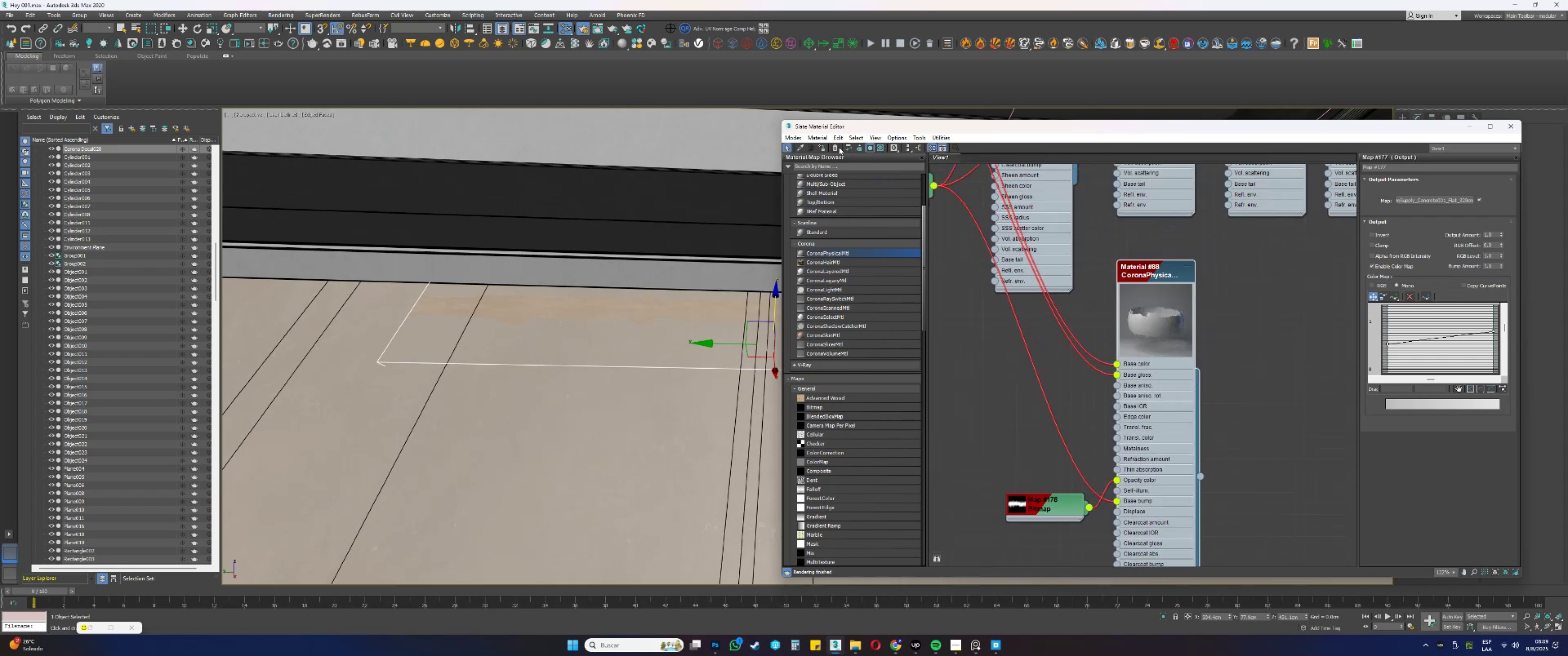 
left_click([825, 148])
 